 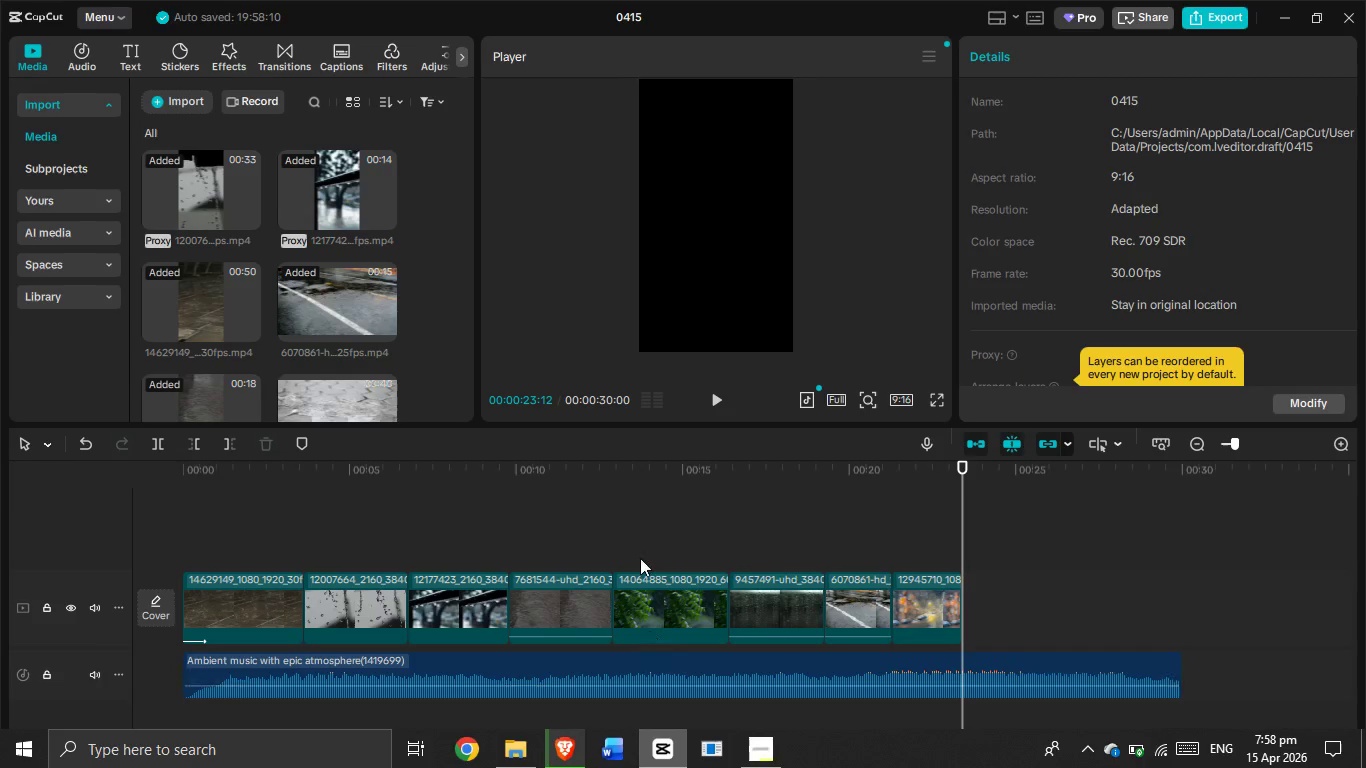 
left_click_drag(start_coordinate=[965, 531], to_coordinate=[106, 585])
 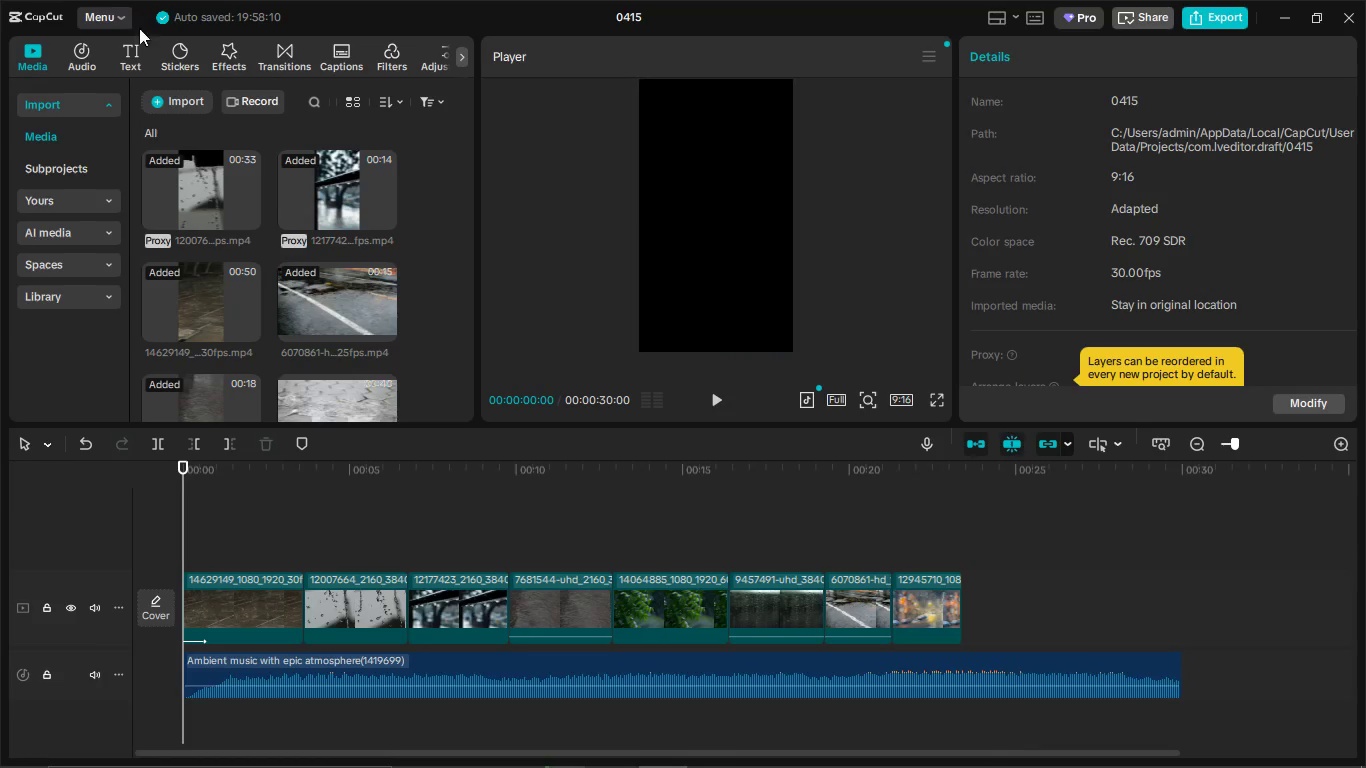 
left_click([127, 56])
 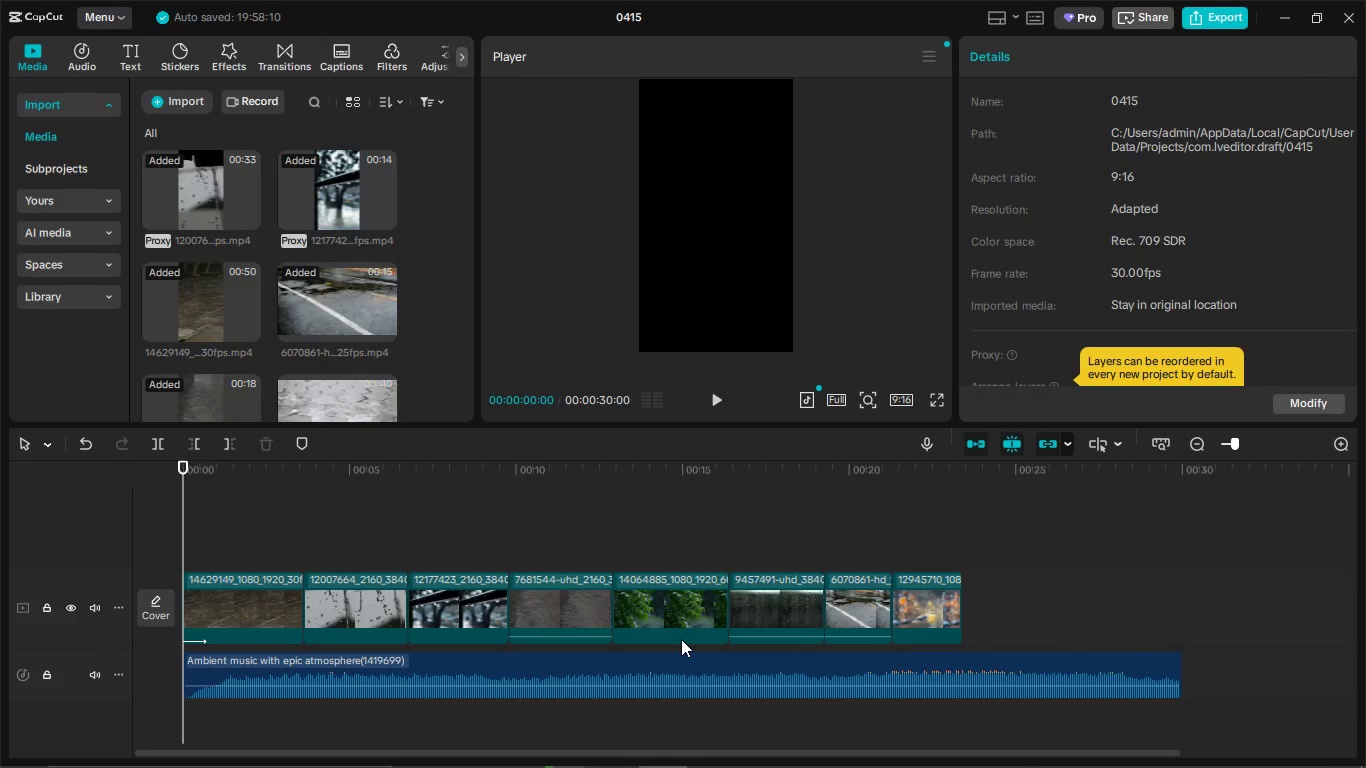 
wait(13.91)
 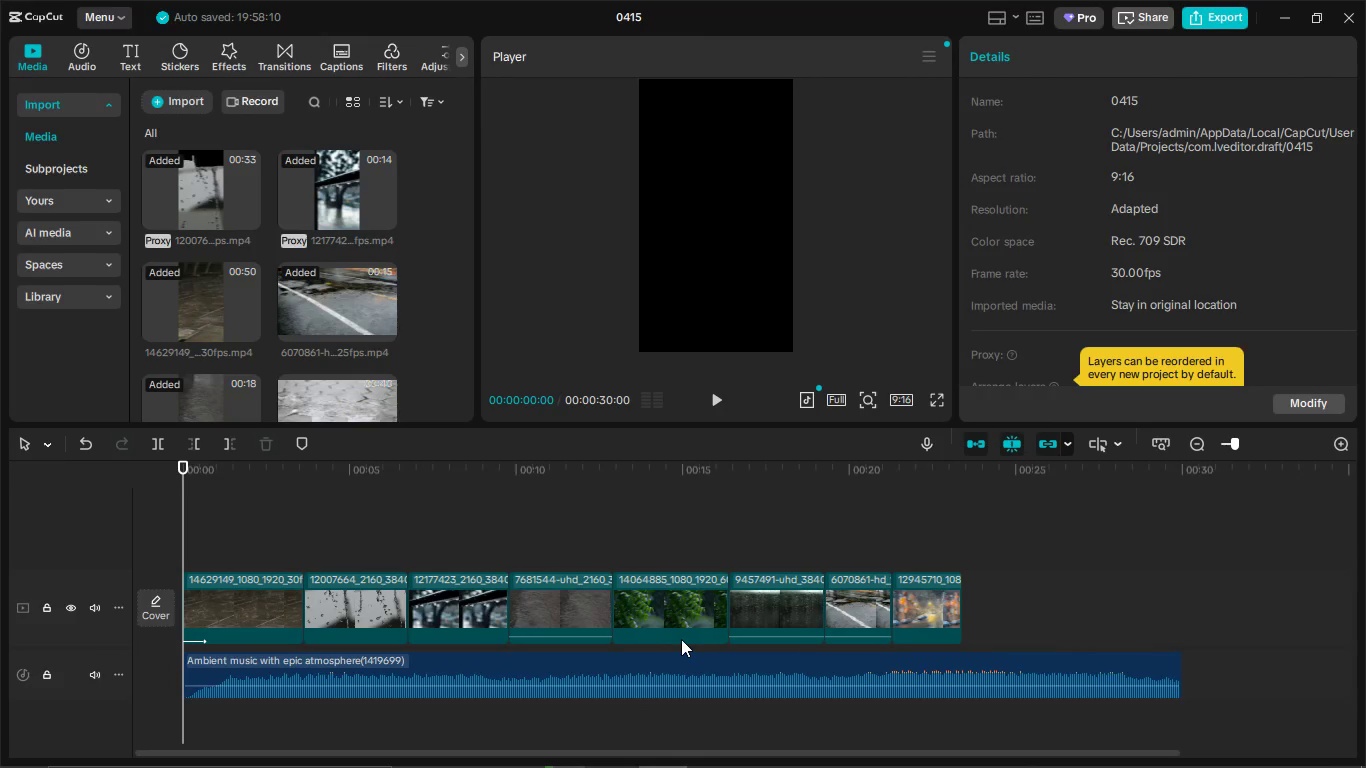 
left_click([208, 163])
 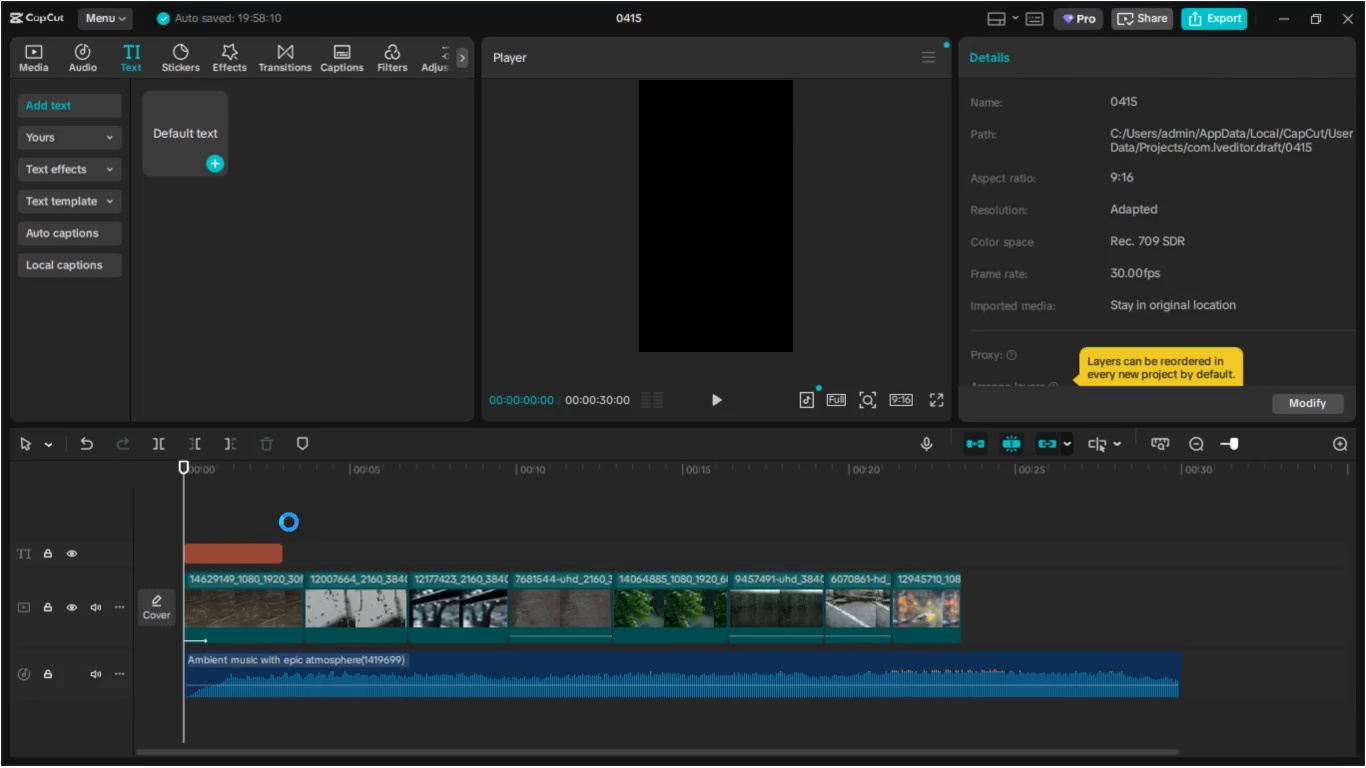 
wait(13.62)
 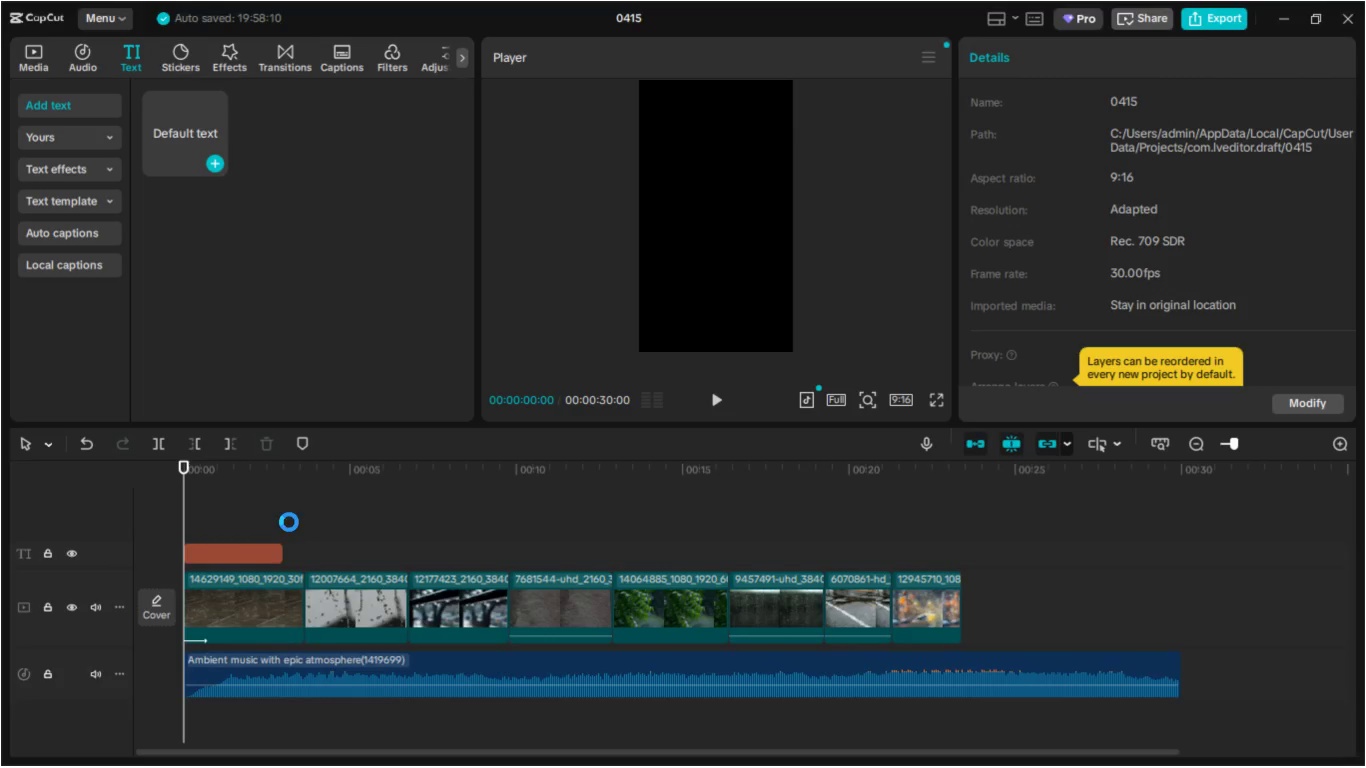 
left_click([270, 555])
 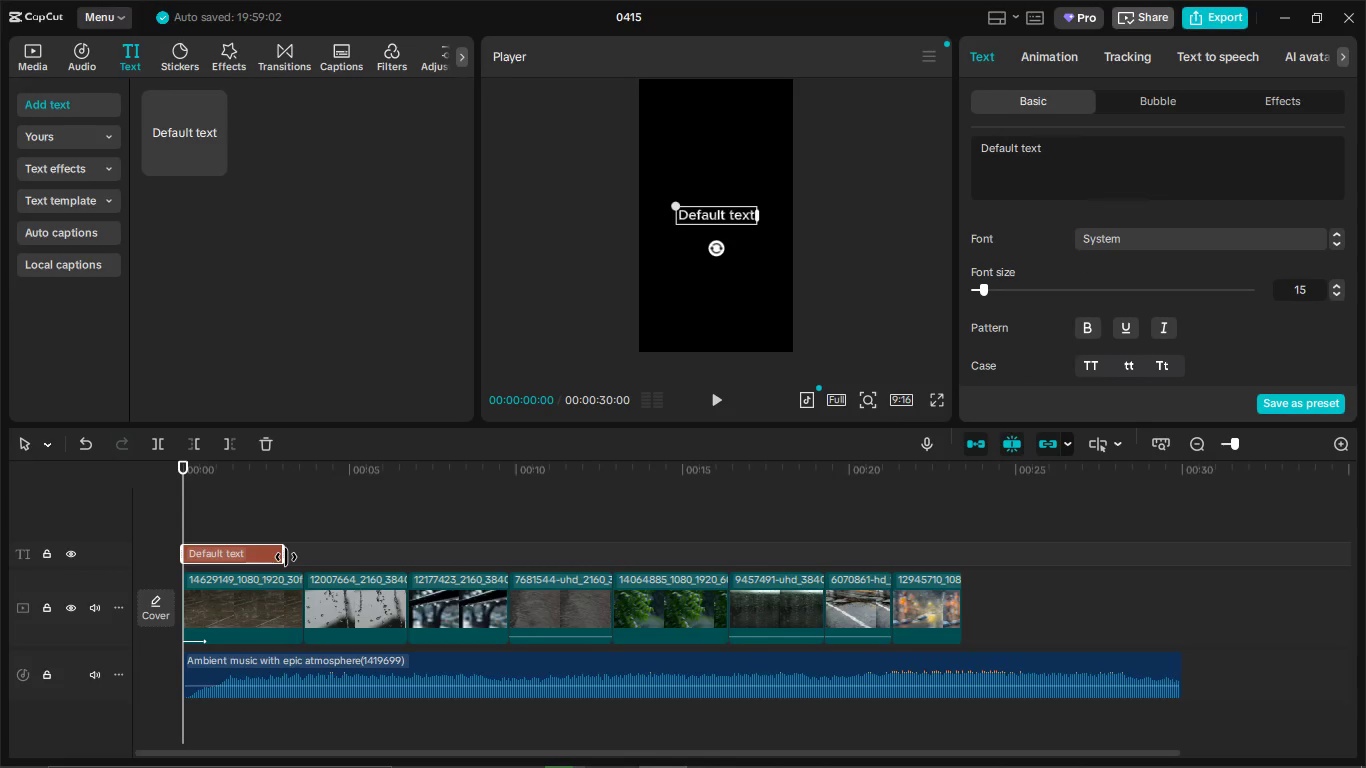 
left_click_drag(start_coordinate=[286, 557], to_coordinate=[300, 563])
 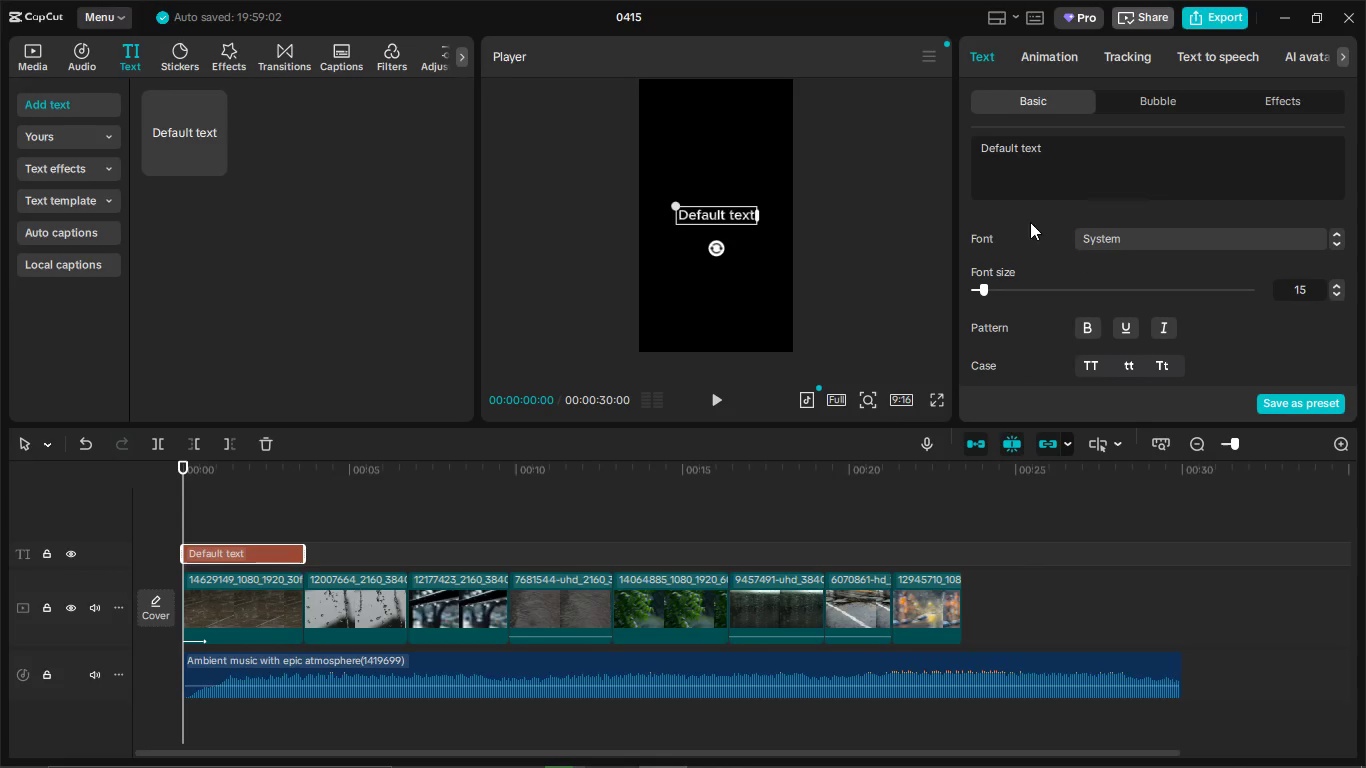 
left_click_drag(start_coordinate=[1082, 159], to_coordinate=[939, 151])
 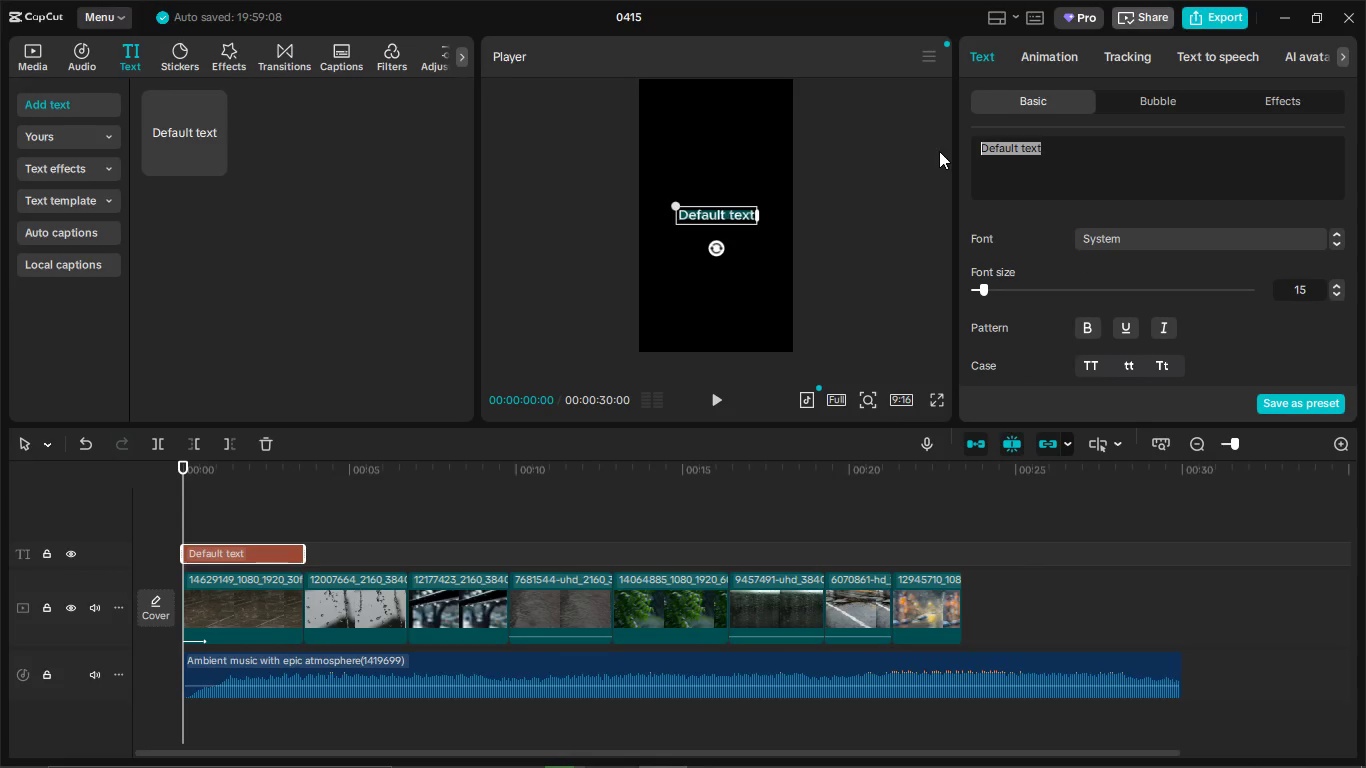 
key(Backspace)
type(Industrial Rain)
 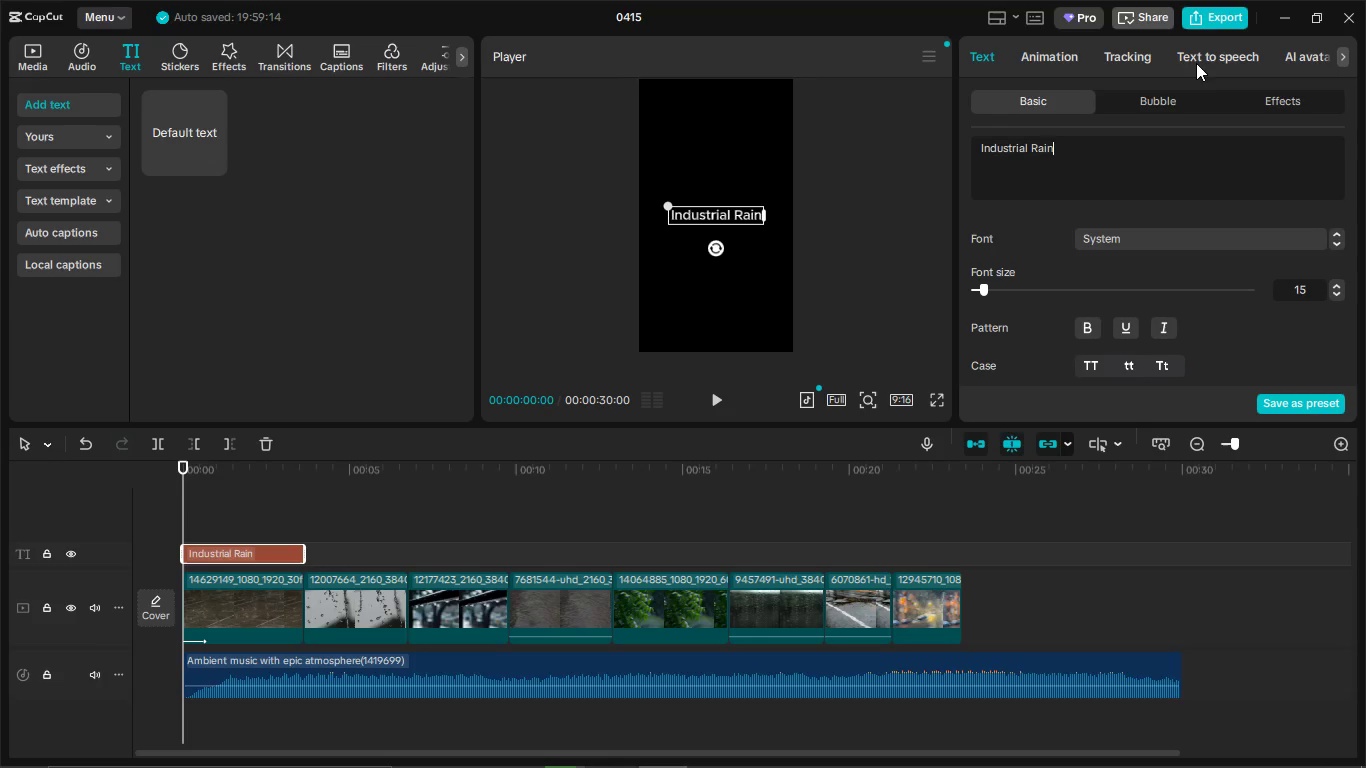 
left_click([1301, 98])
 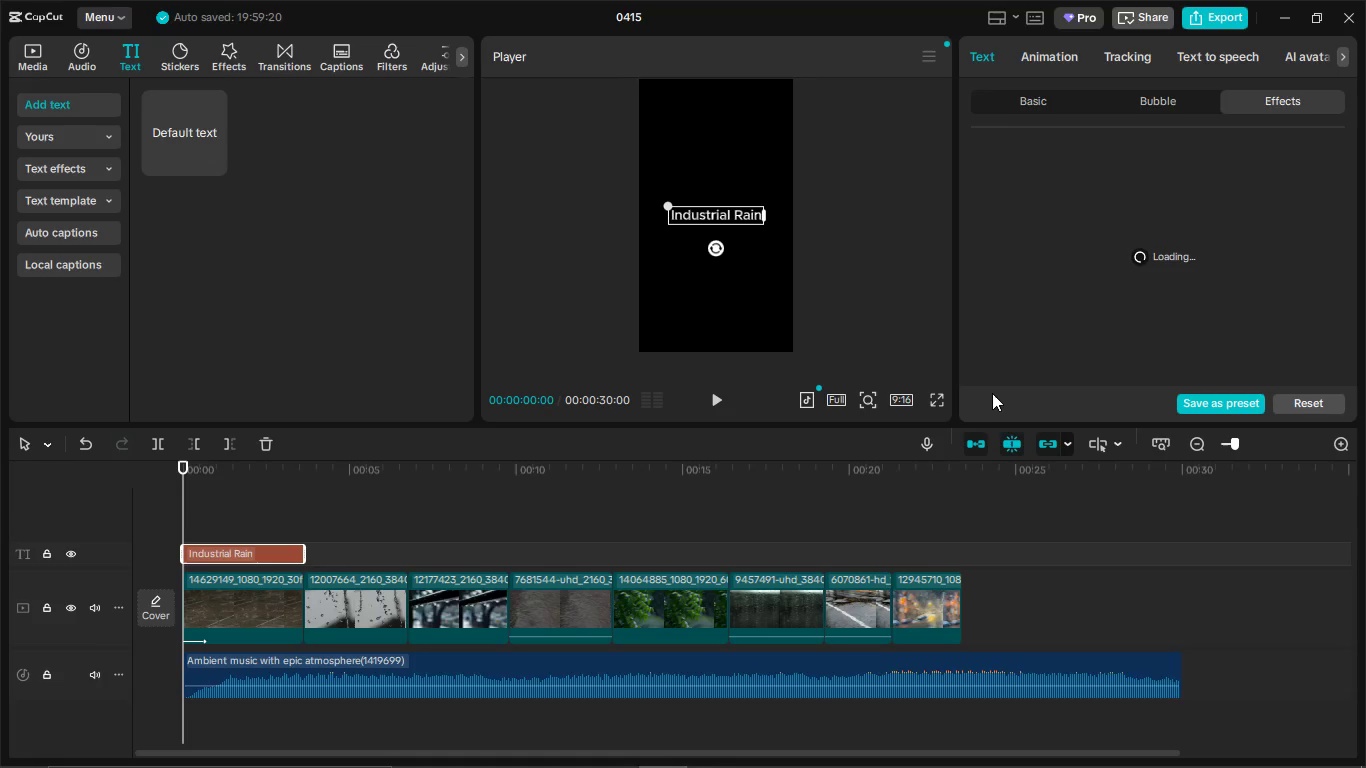 
wait(31.95)
 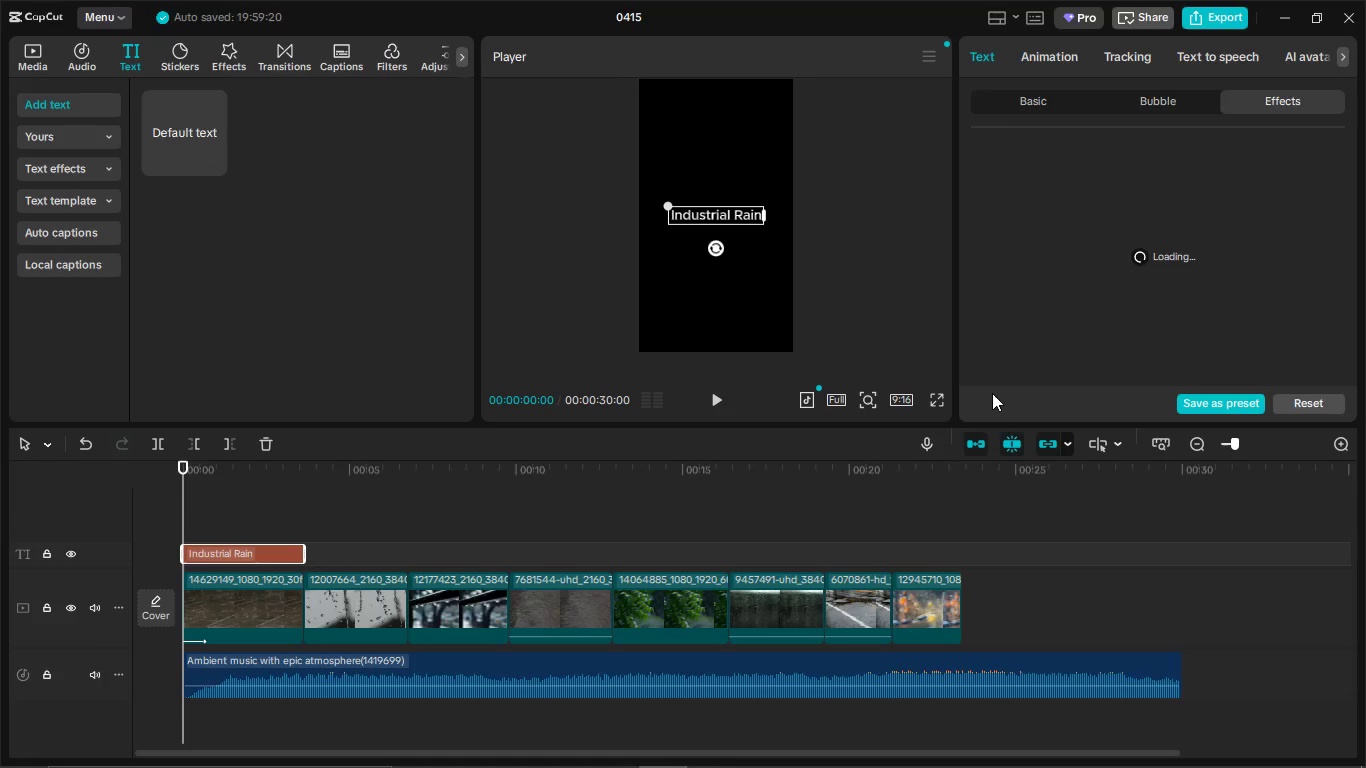 
left_click([715, 408])
 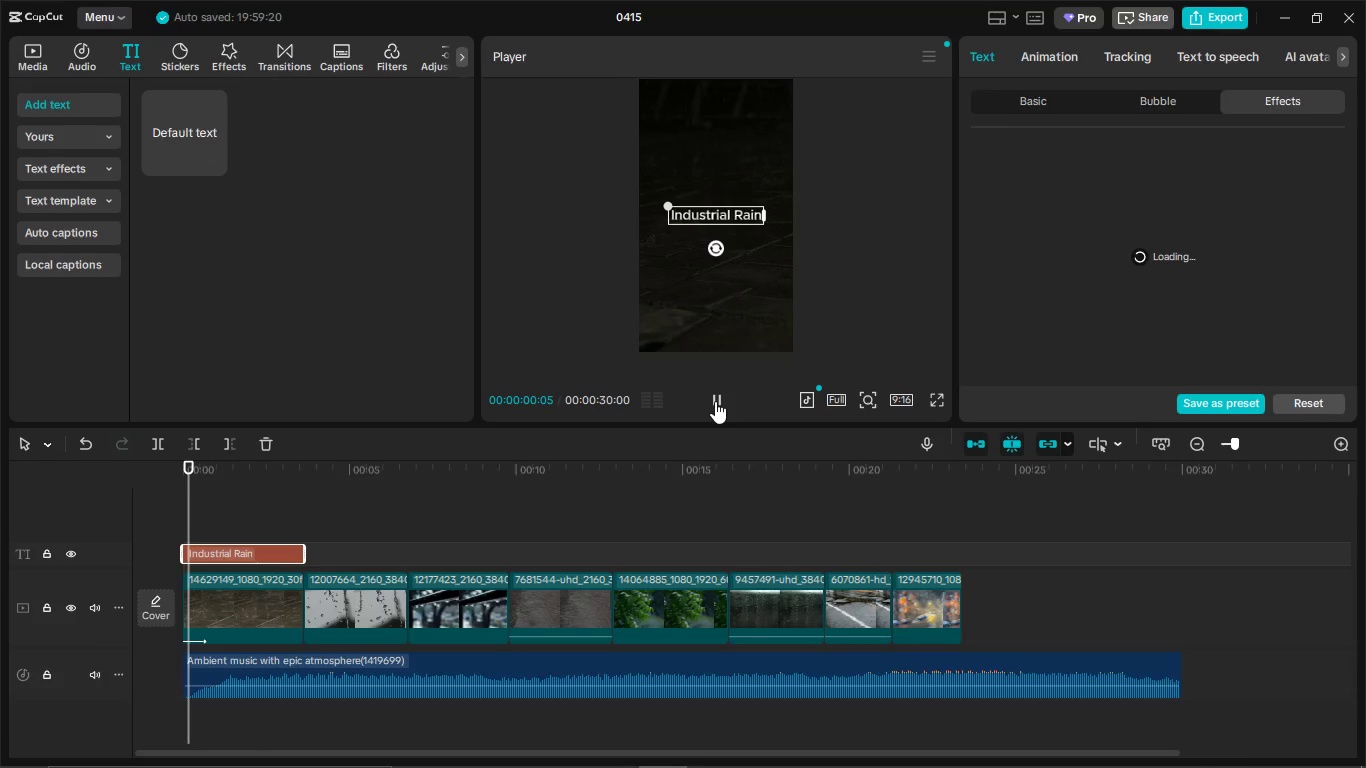 
left_click([715, 401])
 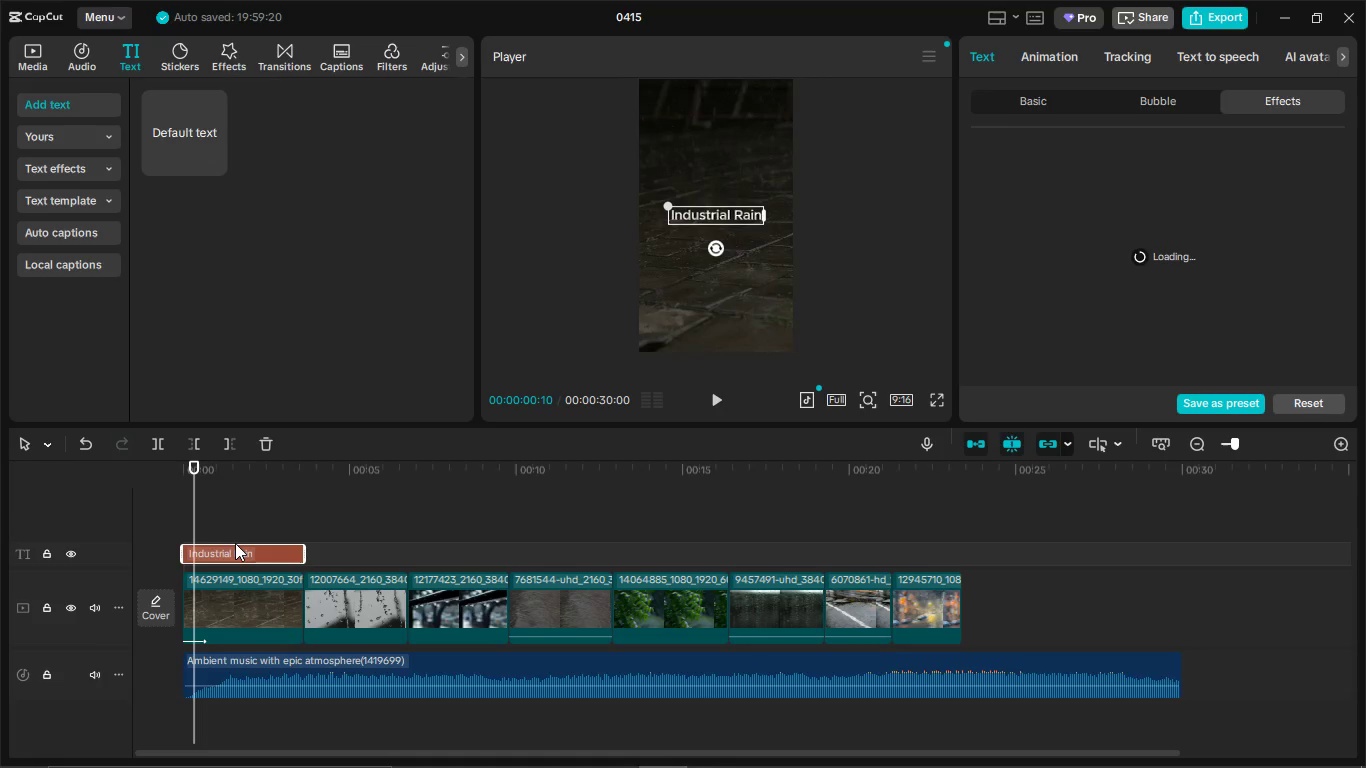 
left_click_drag(start_coordinate=[197, 521], to_coordinate=[159, 518])
 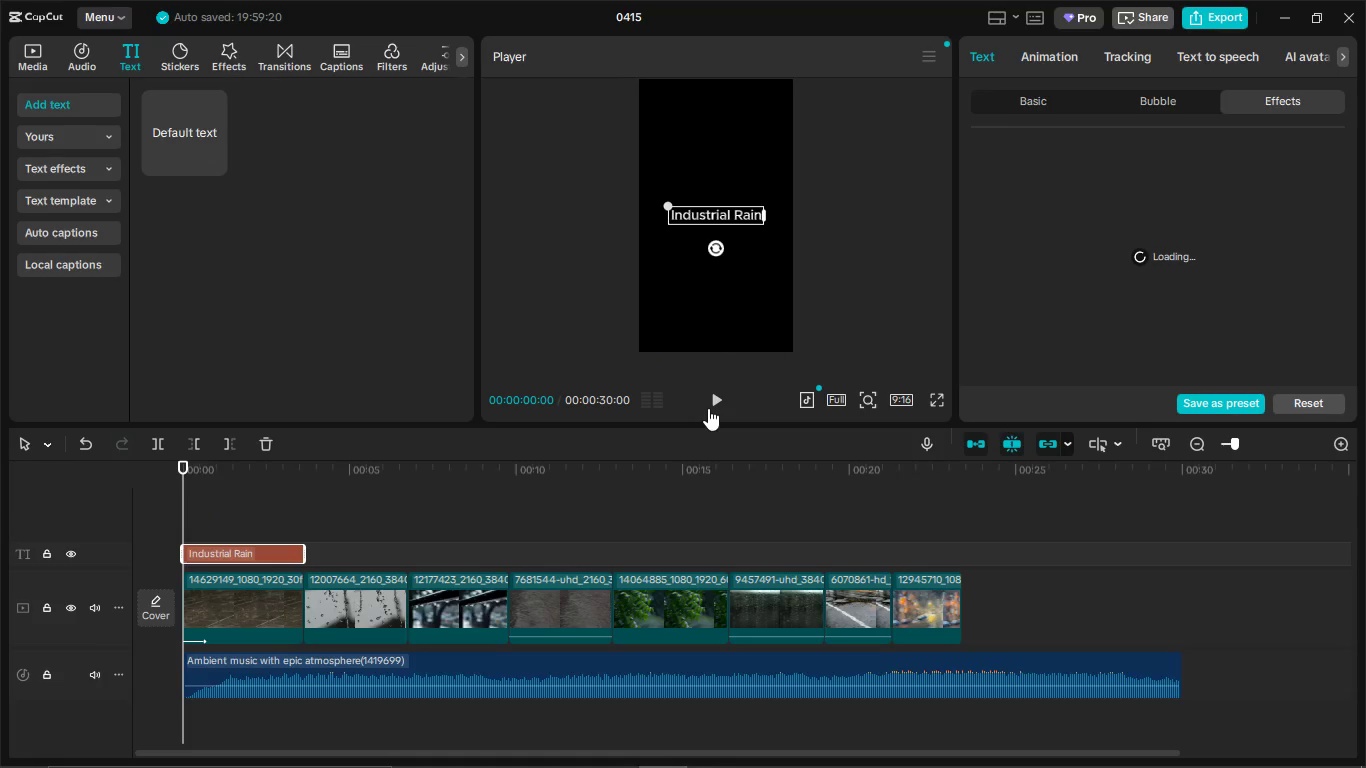 
left_click([708, 408])
 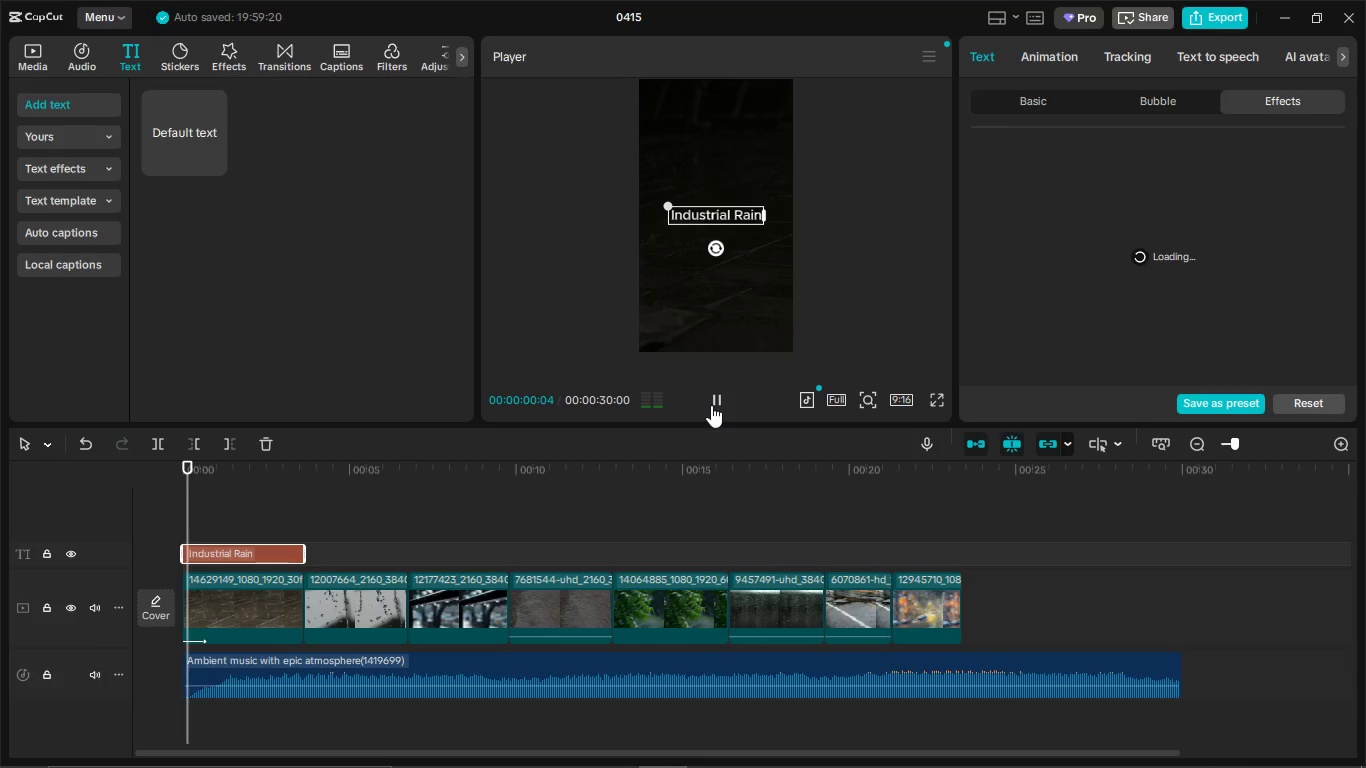 
left_click([711, 405])
 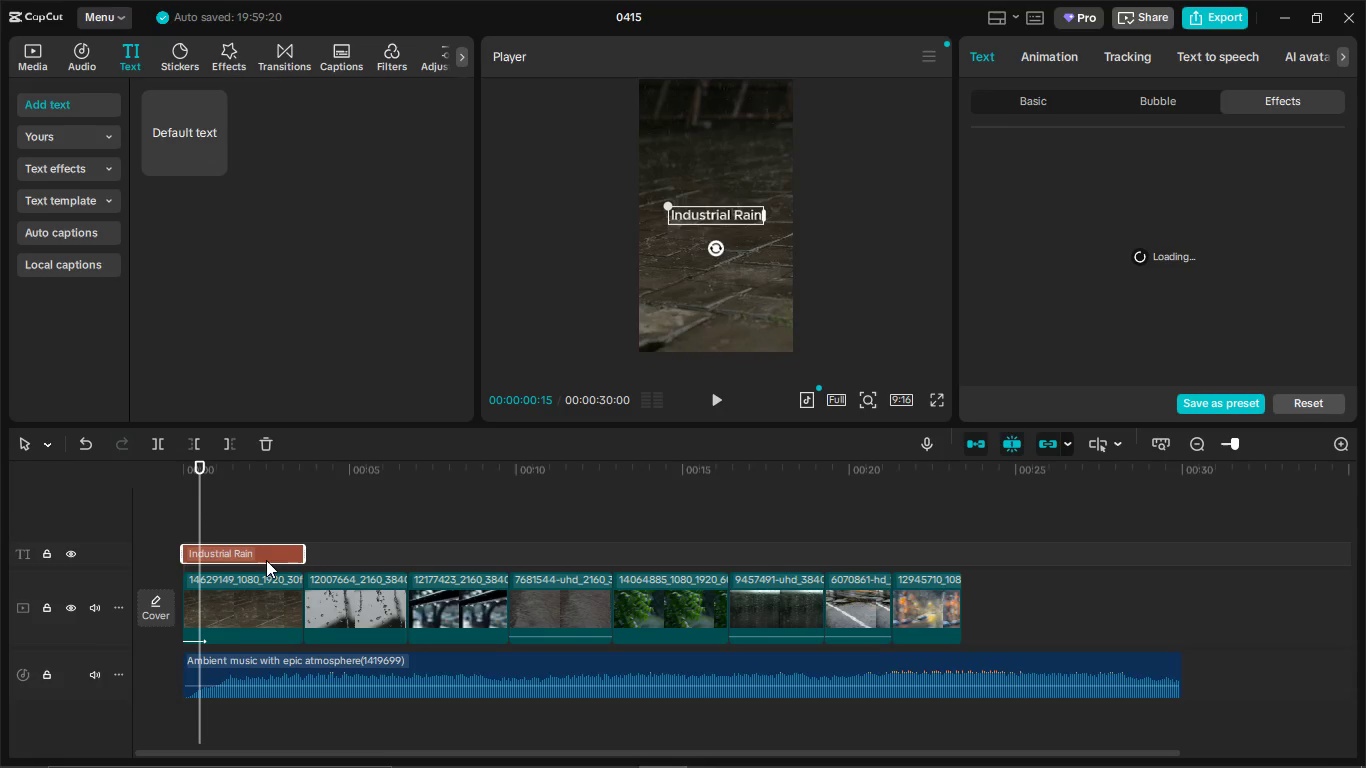 
left_click([265, 554])
 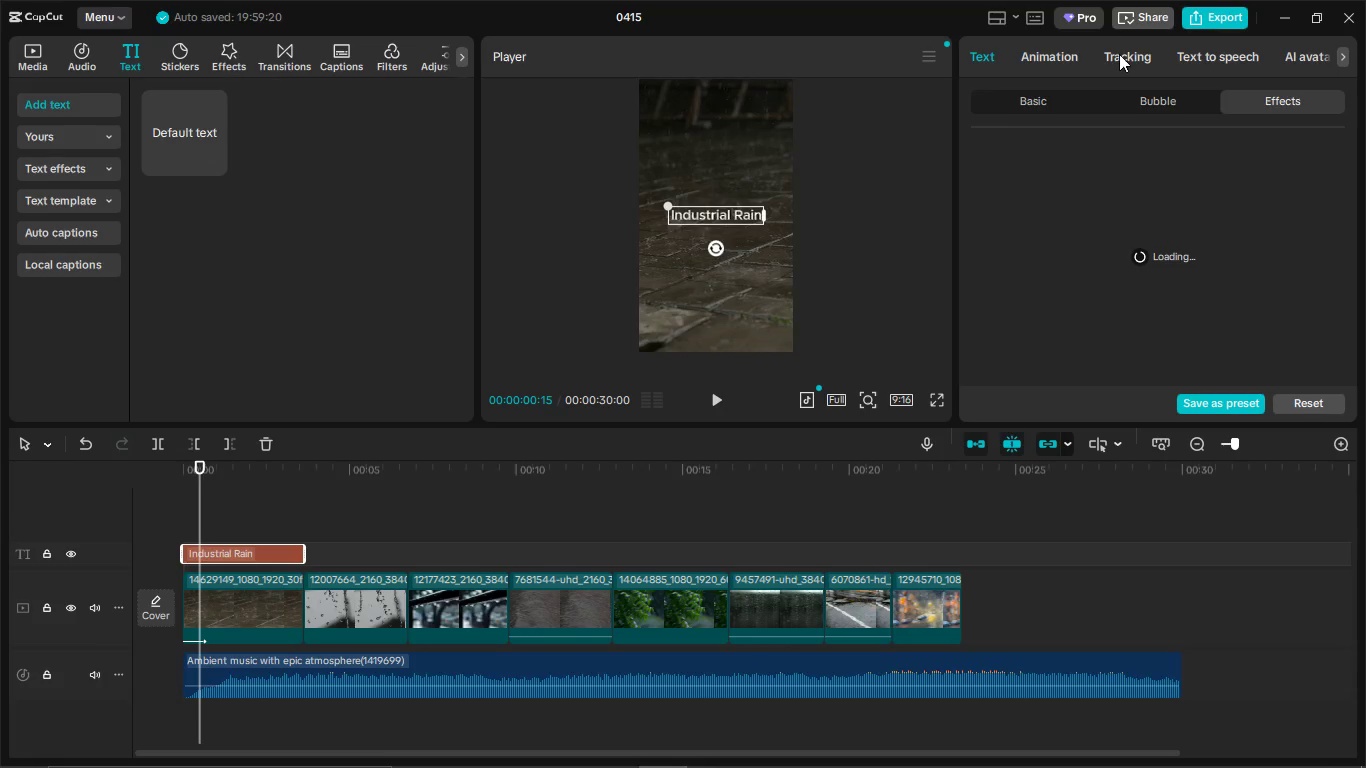 
left_click([1034, 61])
 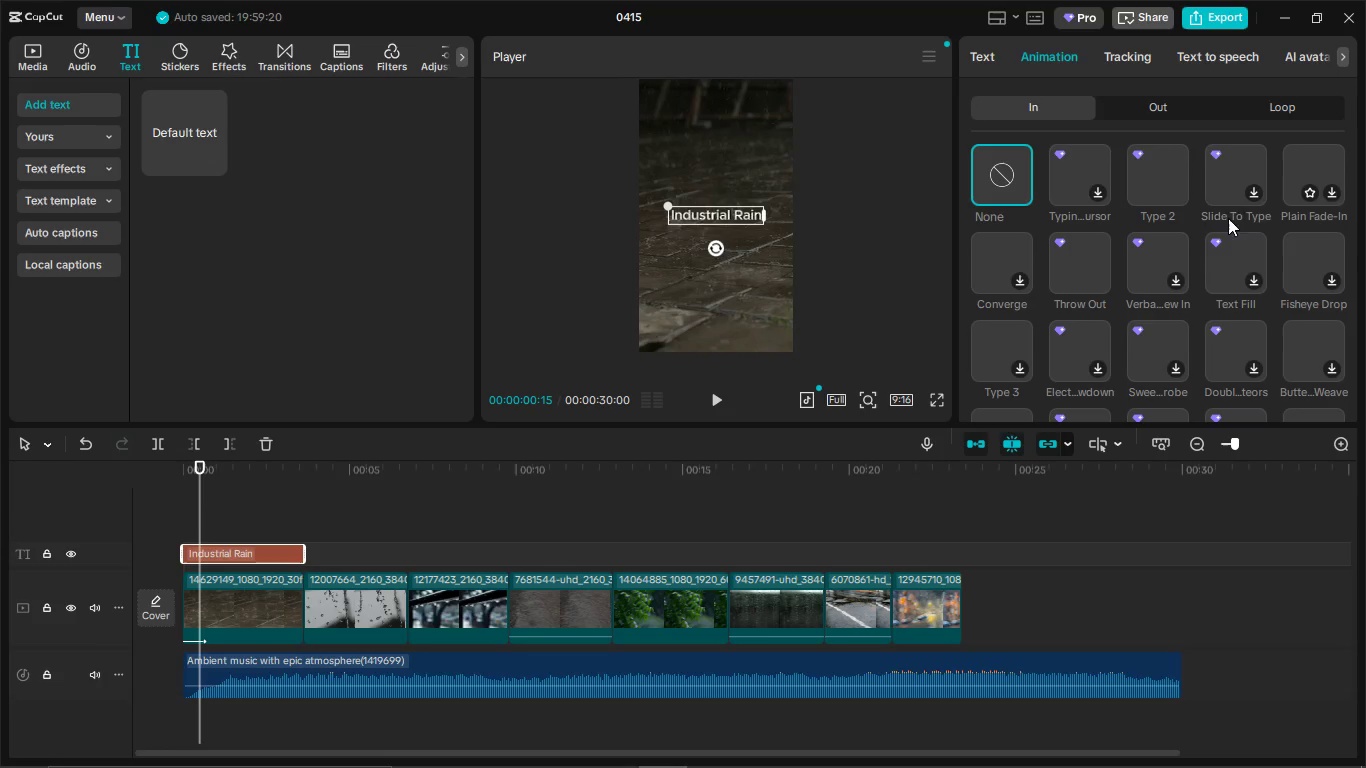 
wait(6.78)
 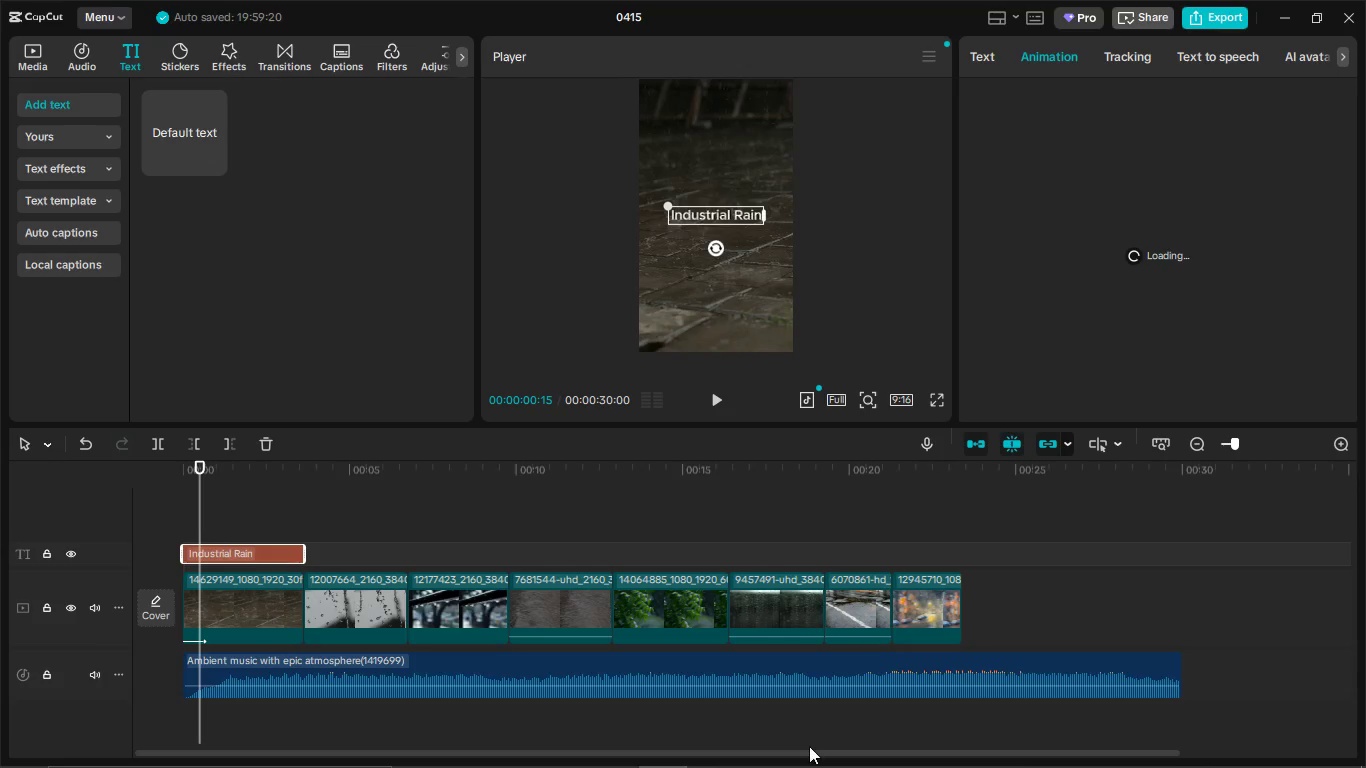 
left_click([1334, 195])
 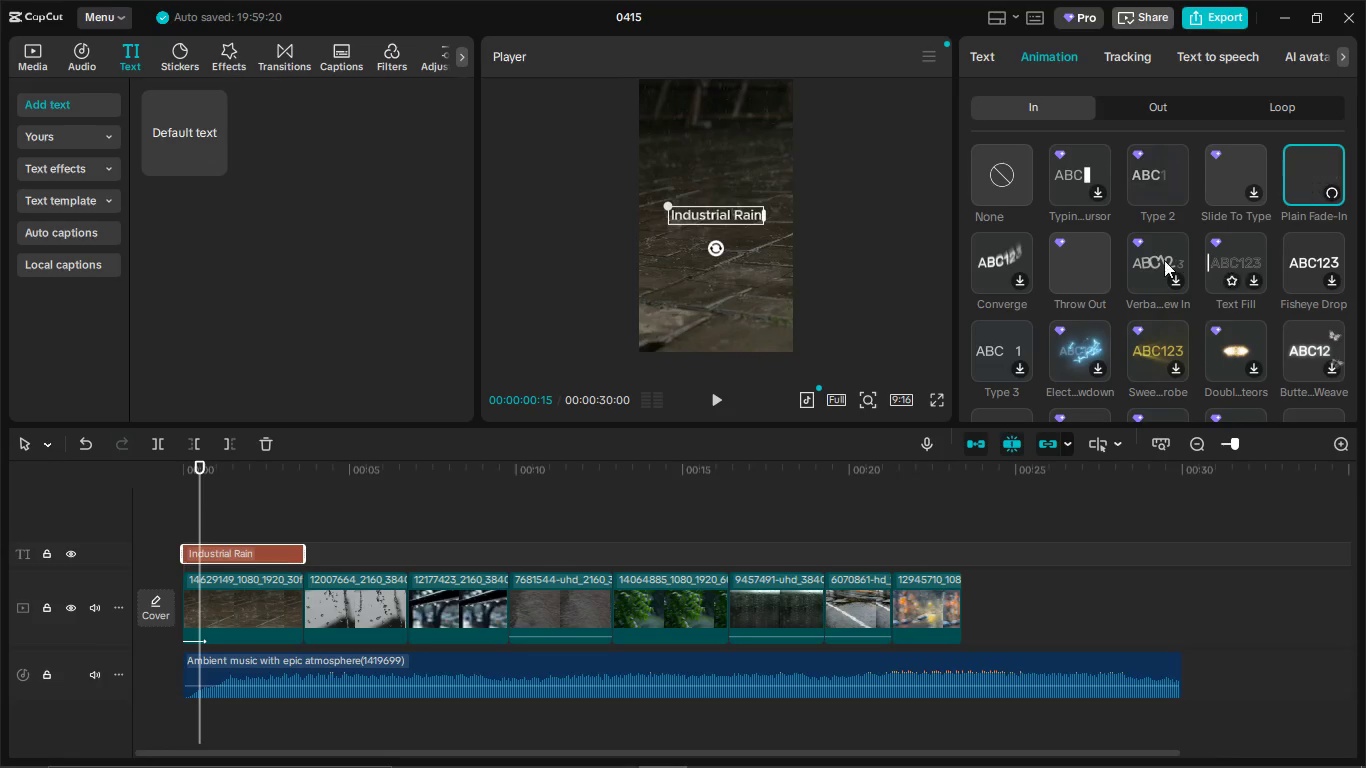 
scroll: coordinate [1146, 276], scroll_direction: down, amount: 2.0
 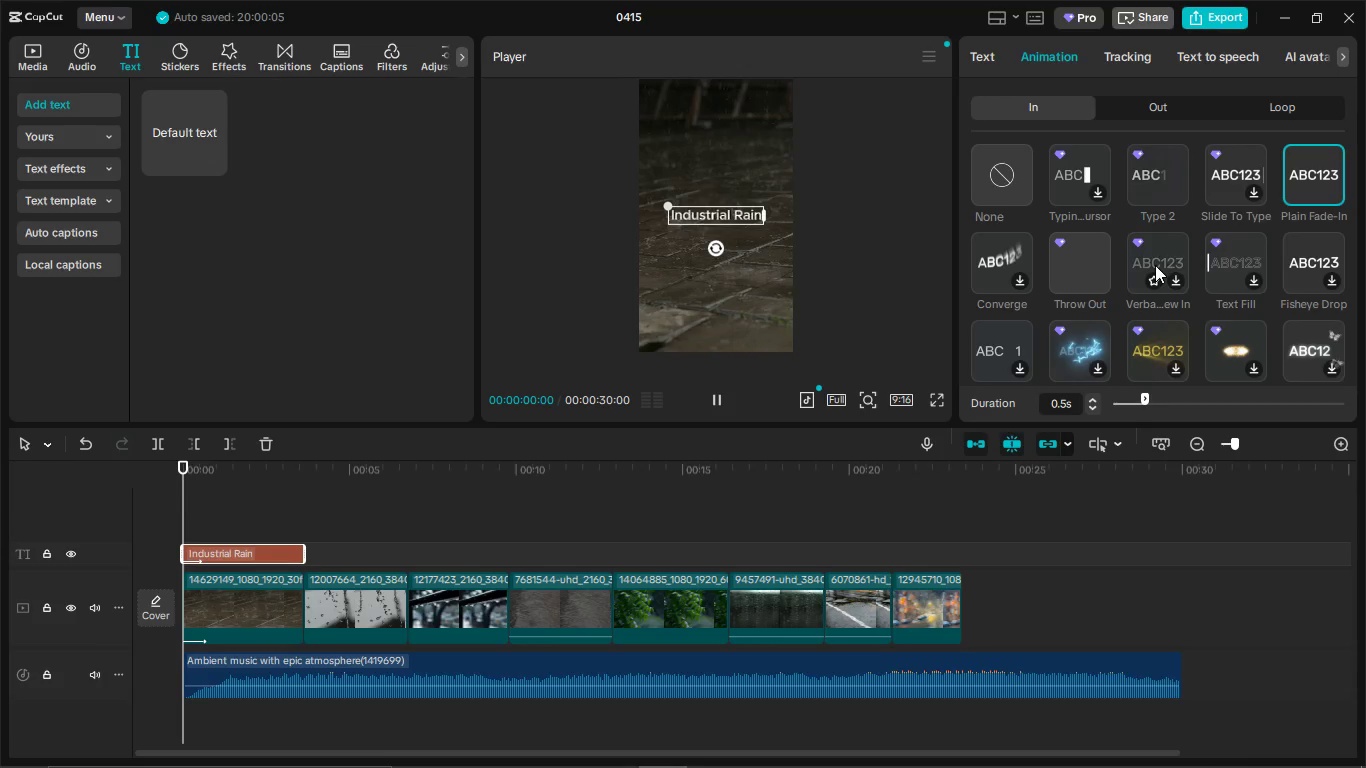 
wait(13.01)
 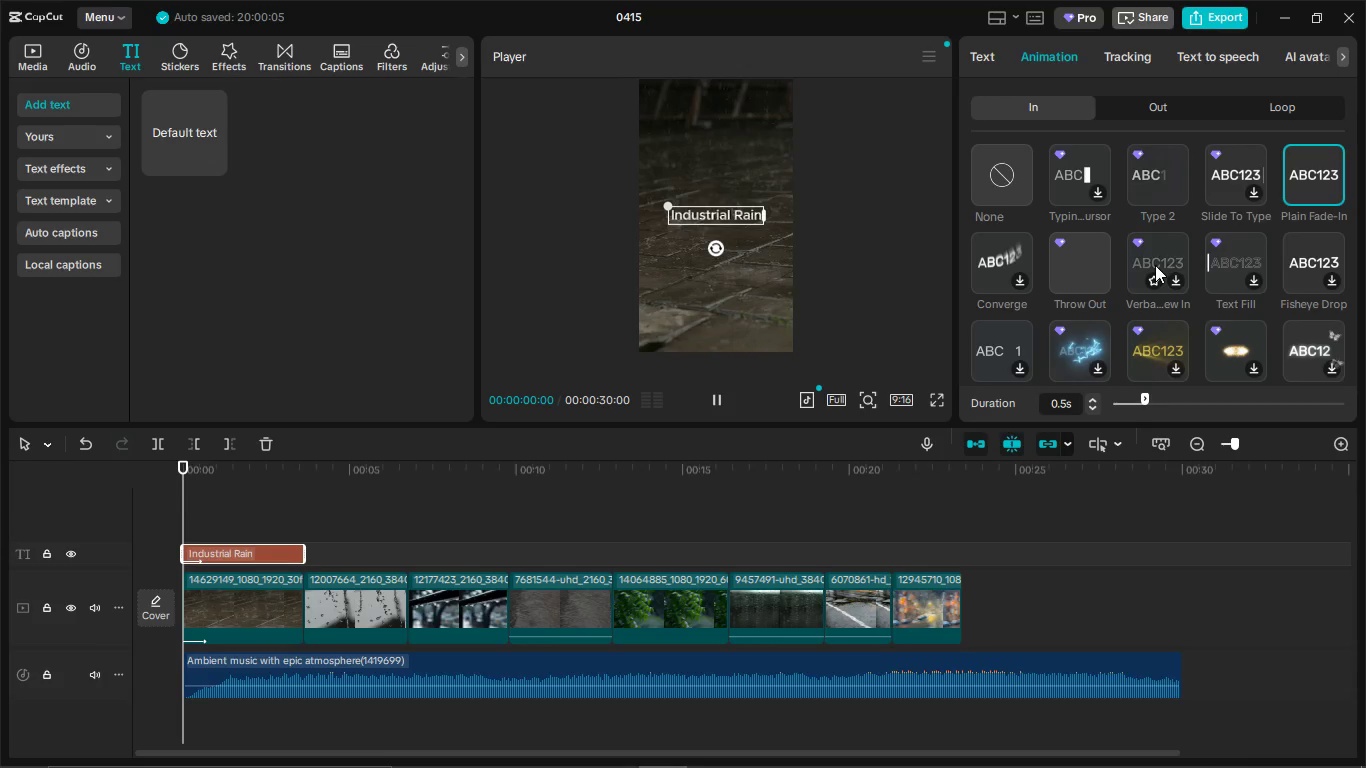 
left_click([711, 398])
 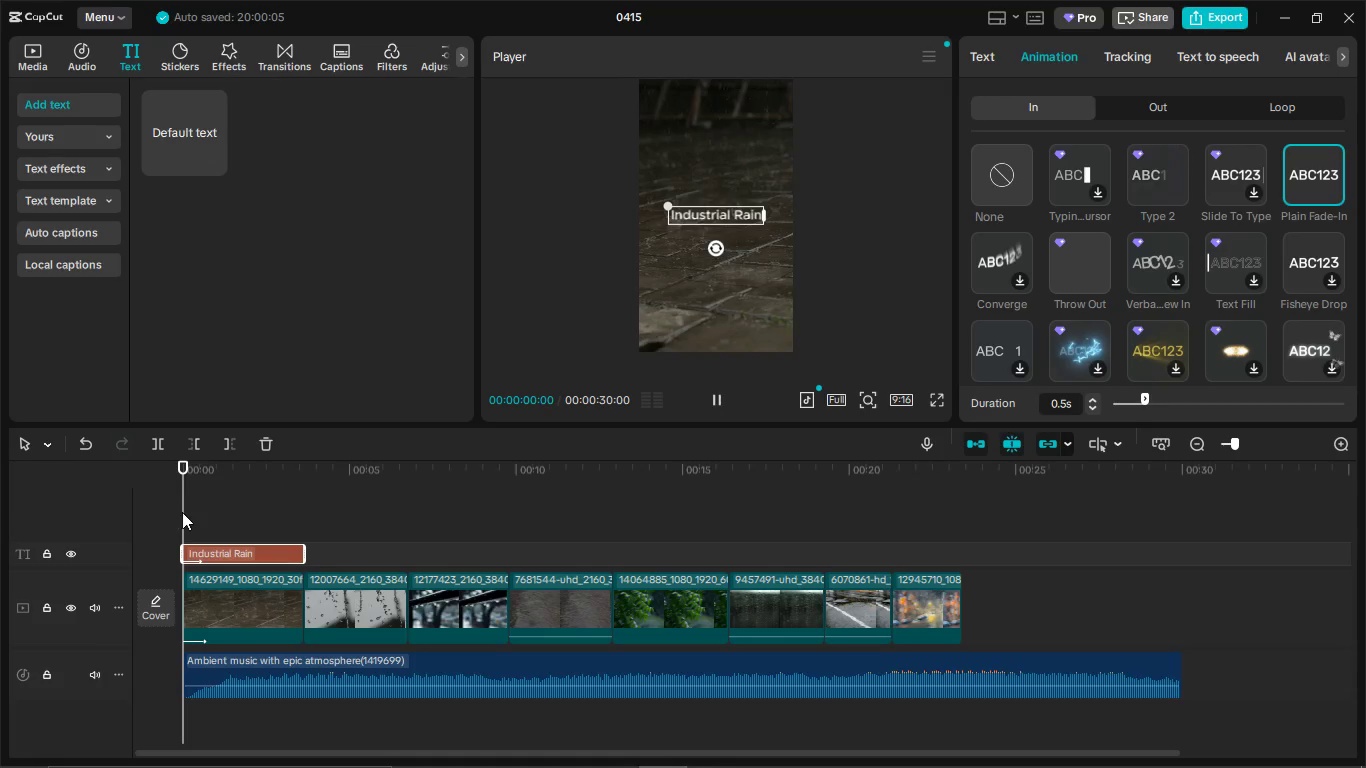 
left_click([182, 512])
 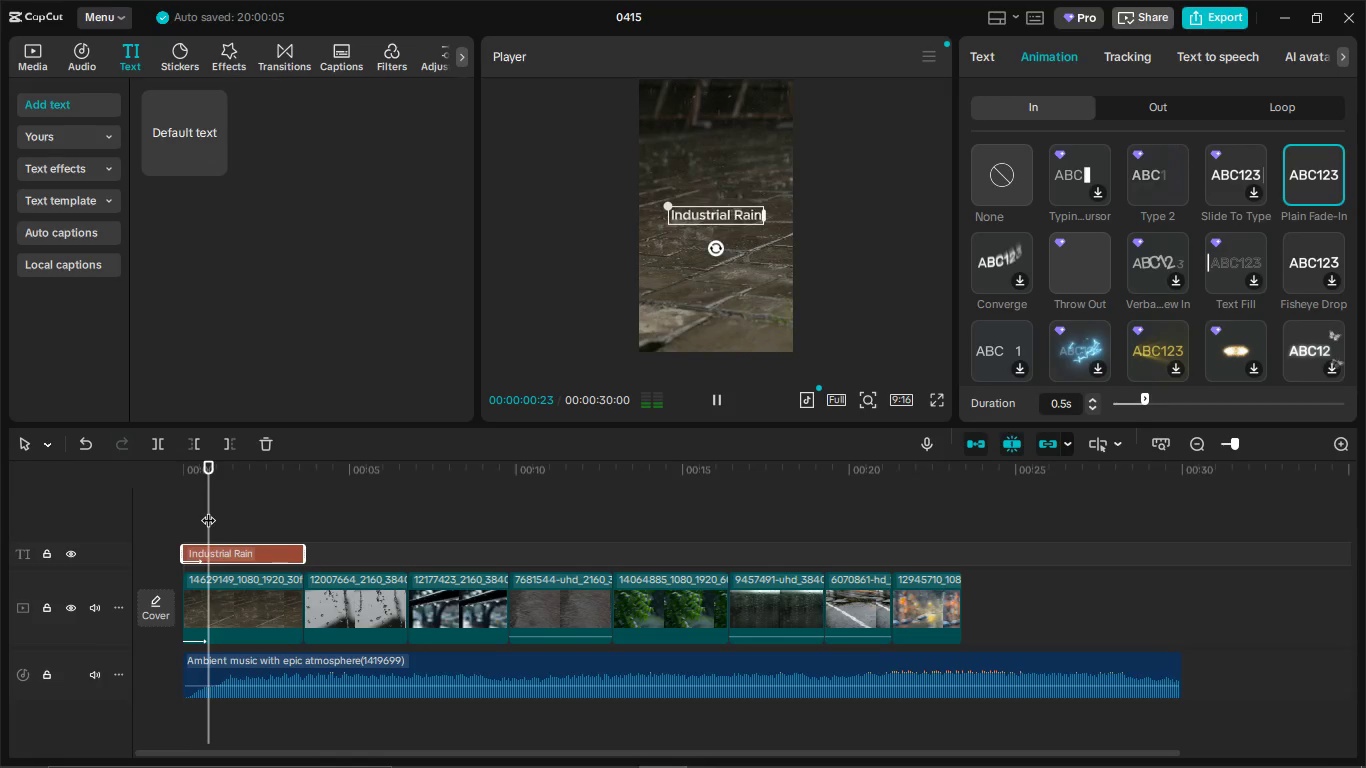 
left_click_drag(start_coordinate=[212, 511], to_coordinate=[130, 524])
 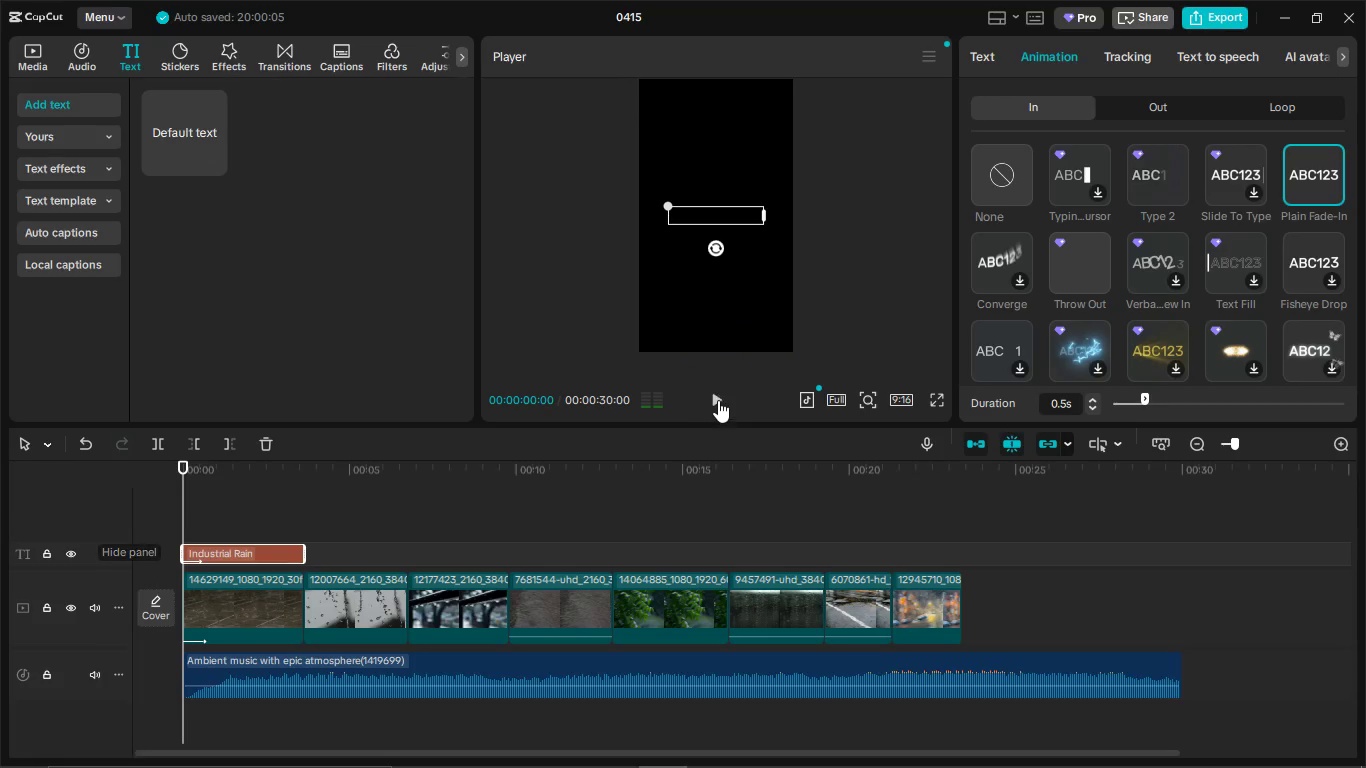 
left_click([718, 400])
 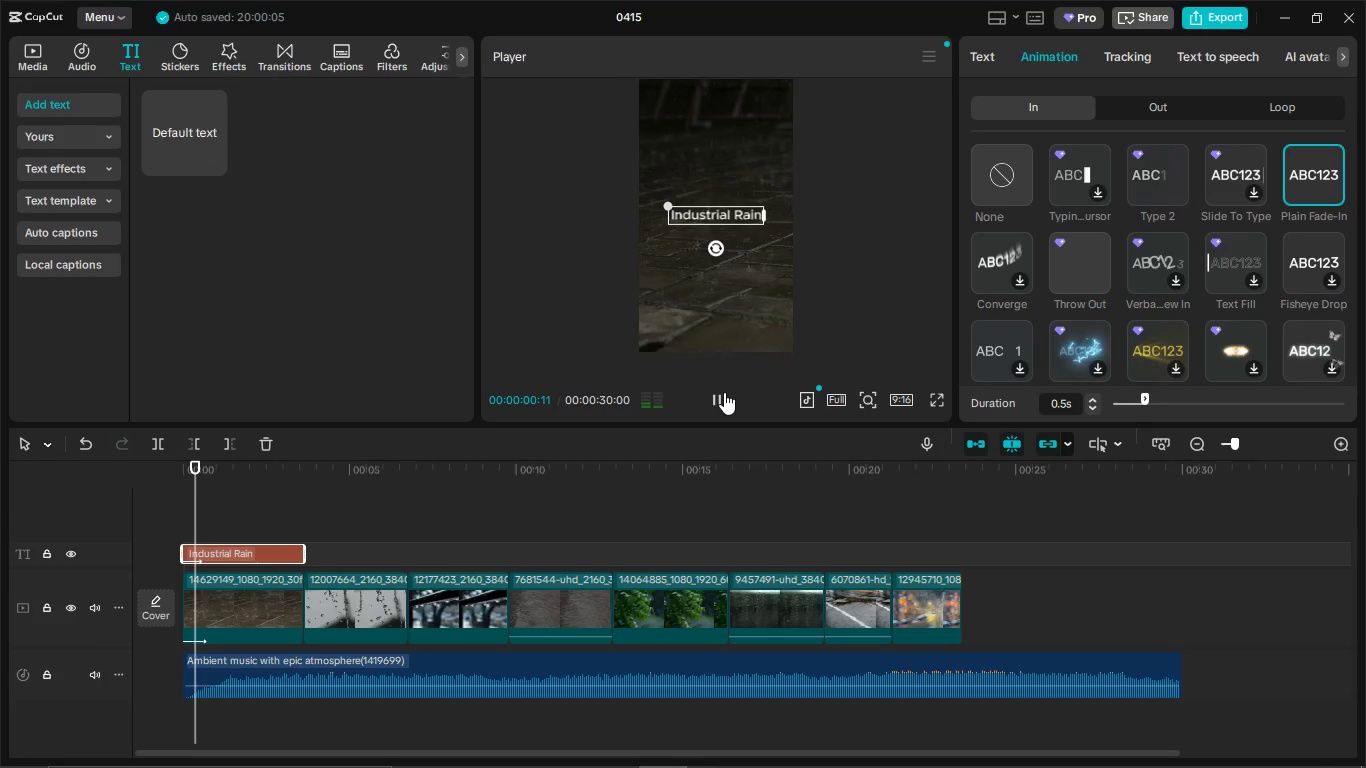 
left_click([724, 392])
 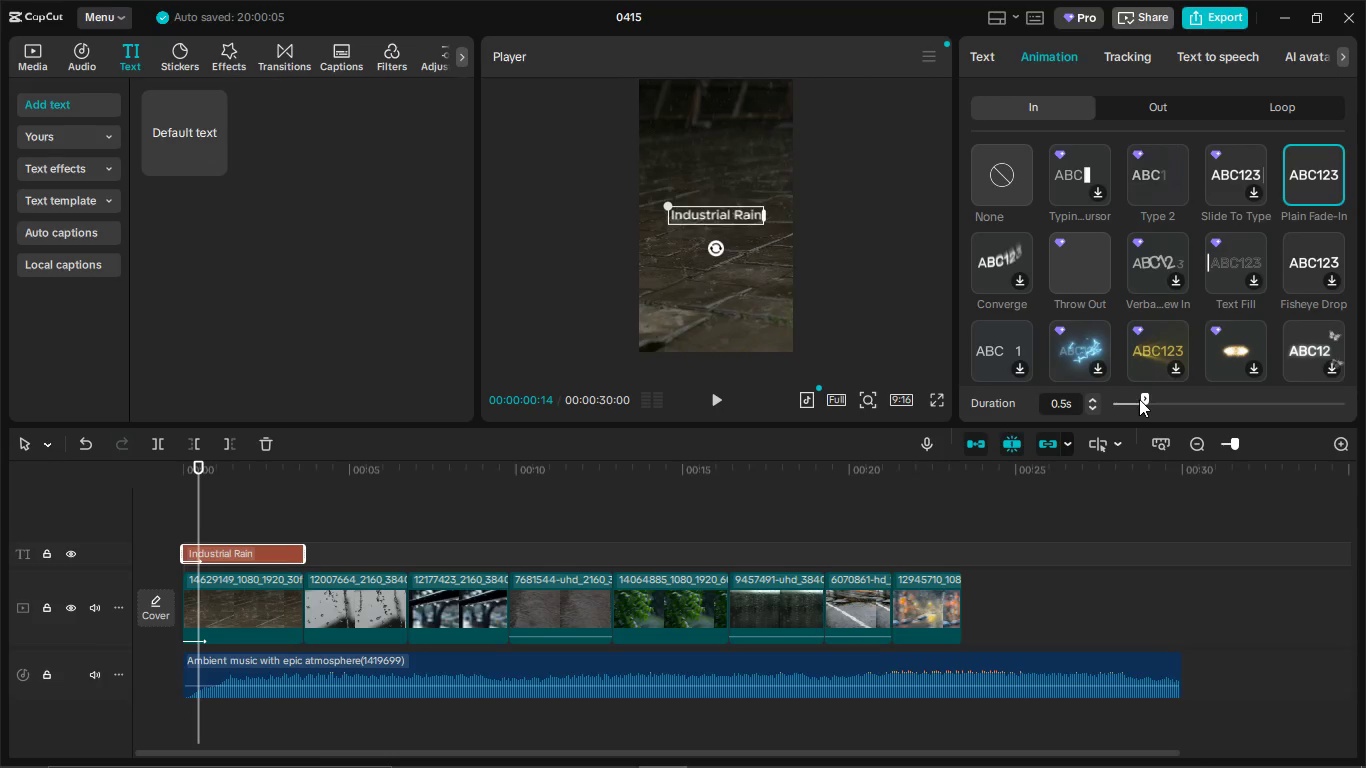 
left_click_drag(start_coordinate=[1143, 401], to_coordinate=[1165, 405])
 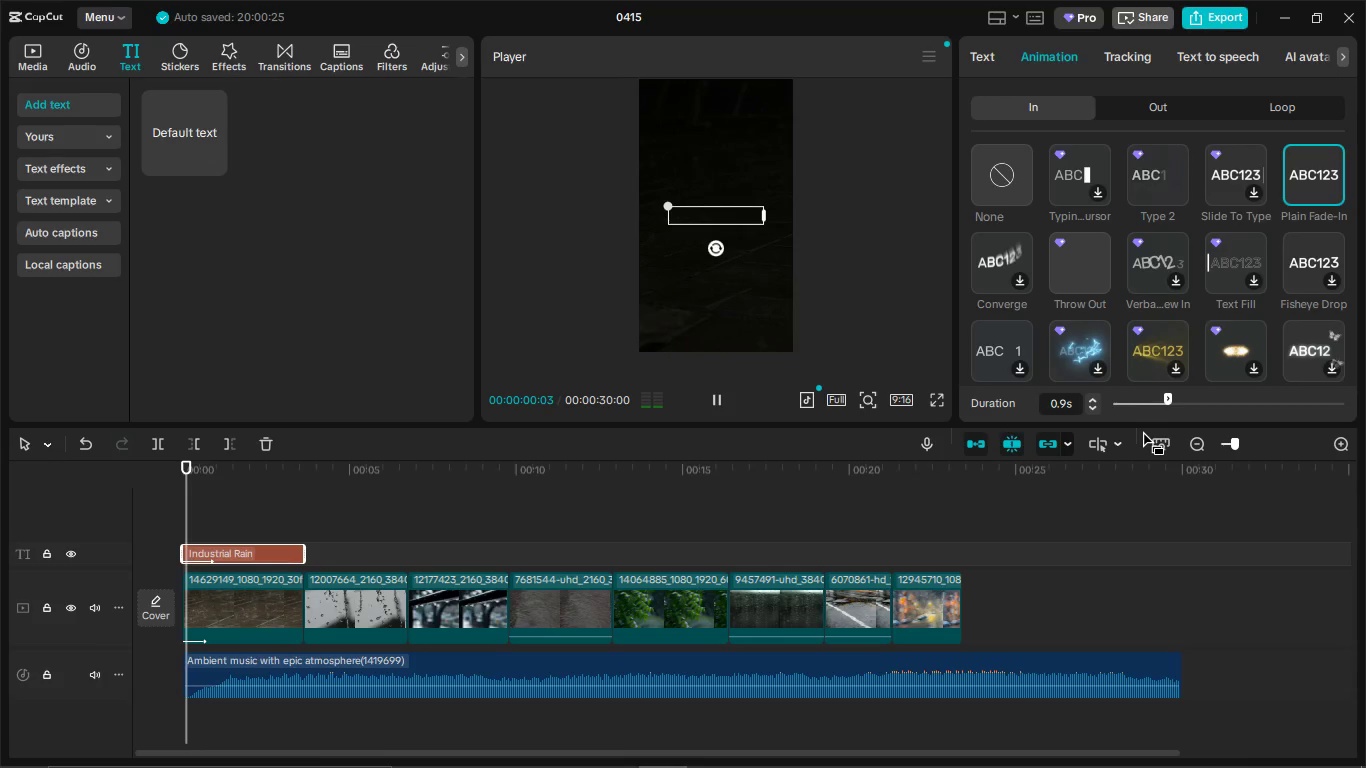 
left_click_drag(start_coordinate=[1165, 403], to_coordinate=[1157, 404])
 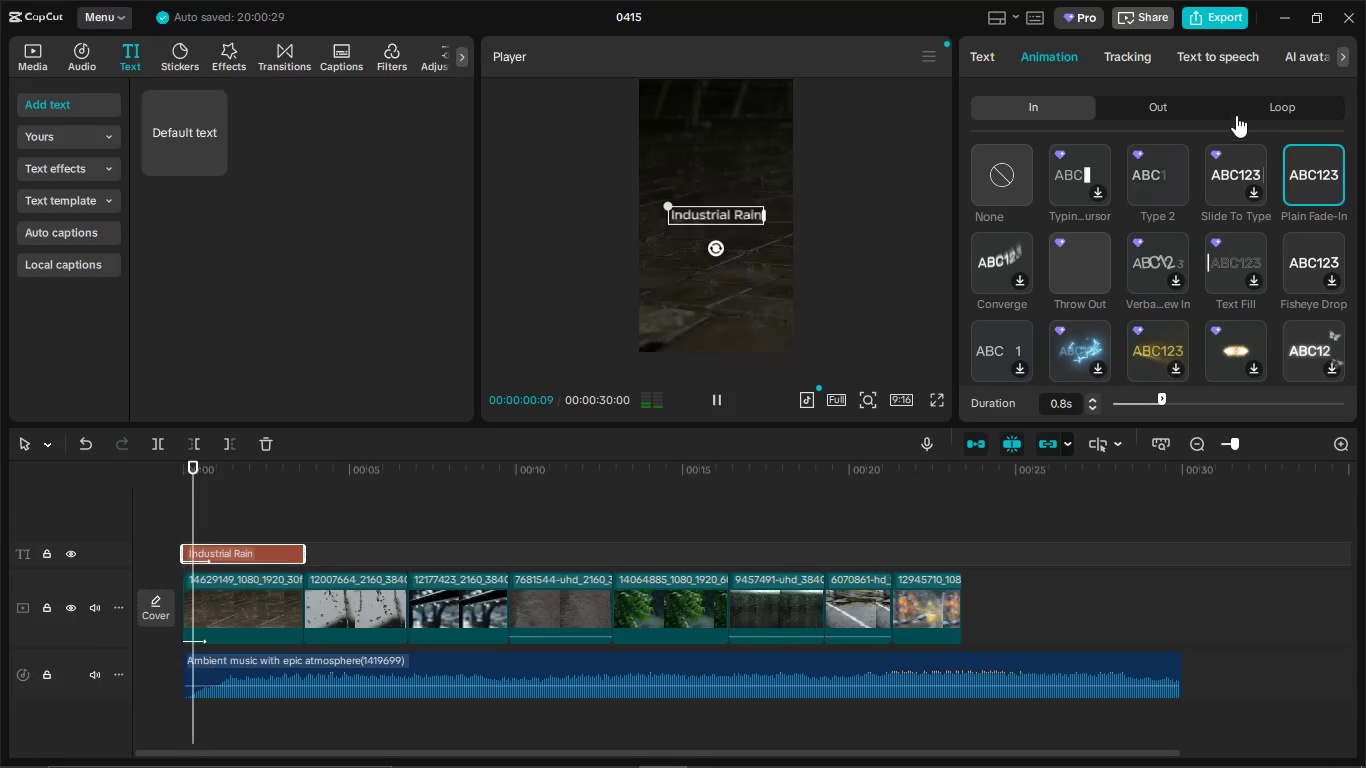 
left_click([1263, 111])
 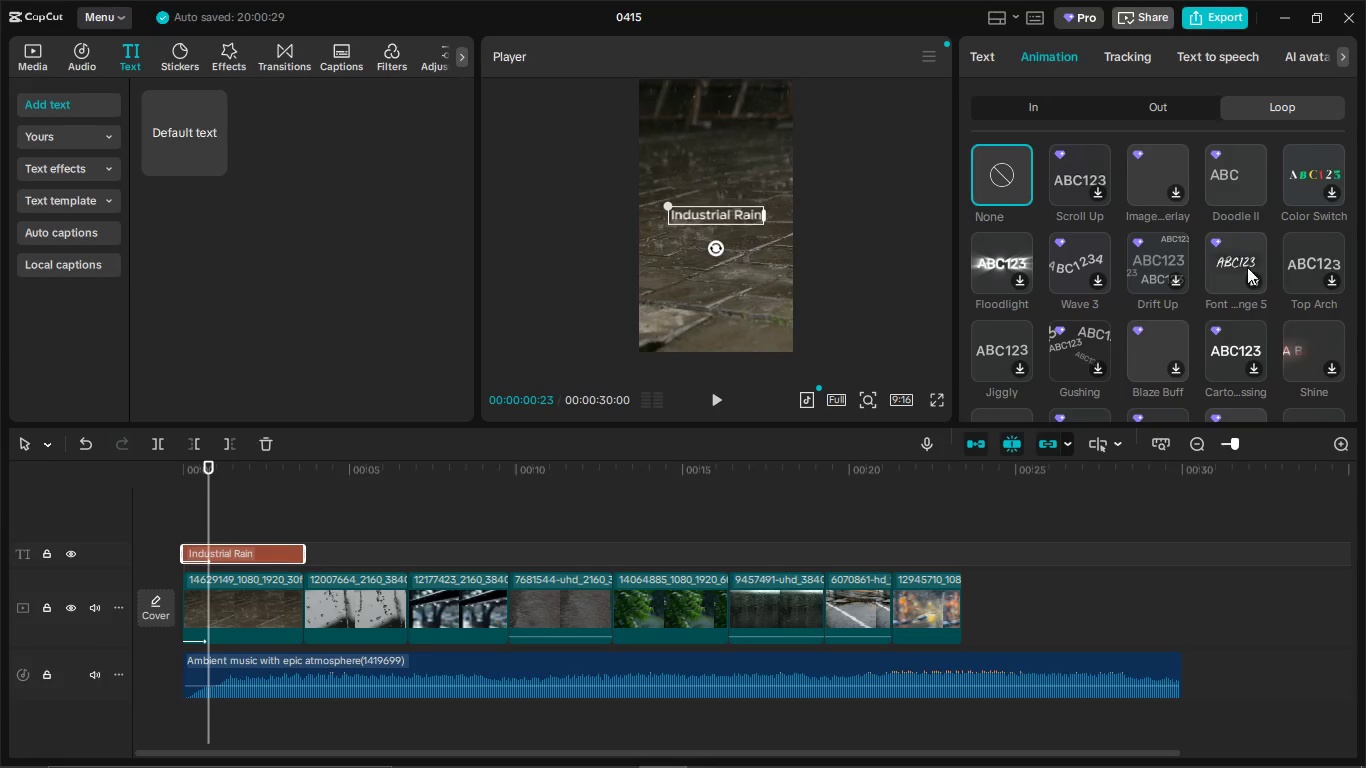 
left_click([1247, 258])
 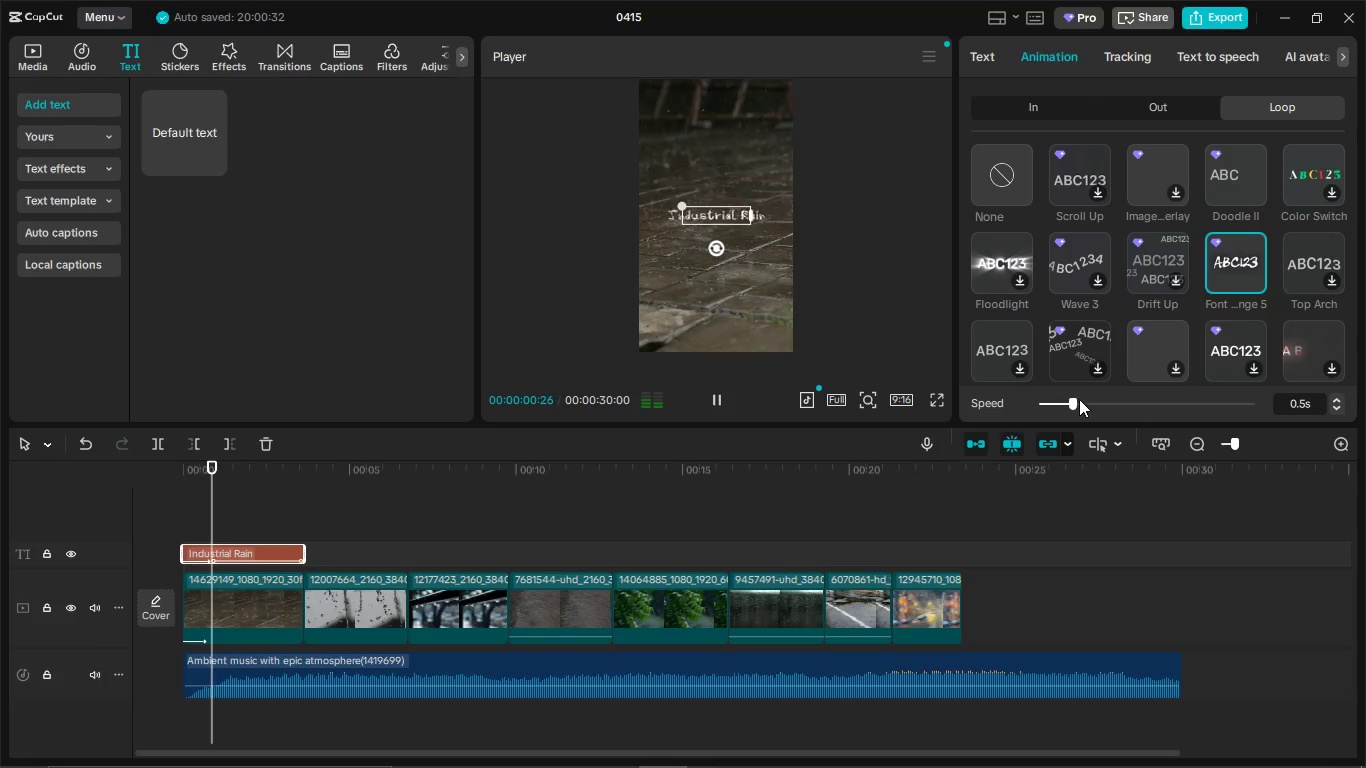 
left_click_drag(start_coordinate=[1068, 405], to_coordinate=[1198, 415])
 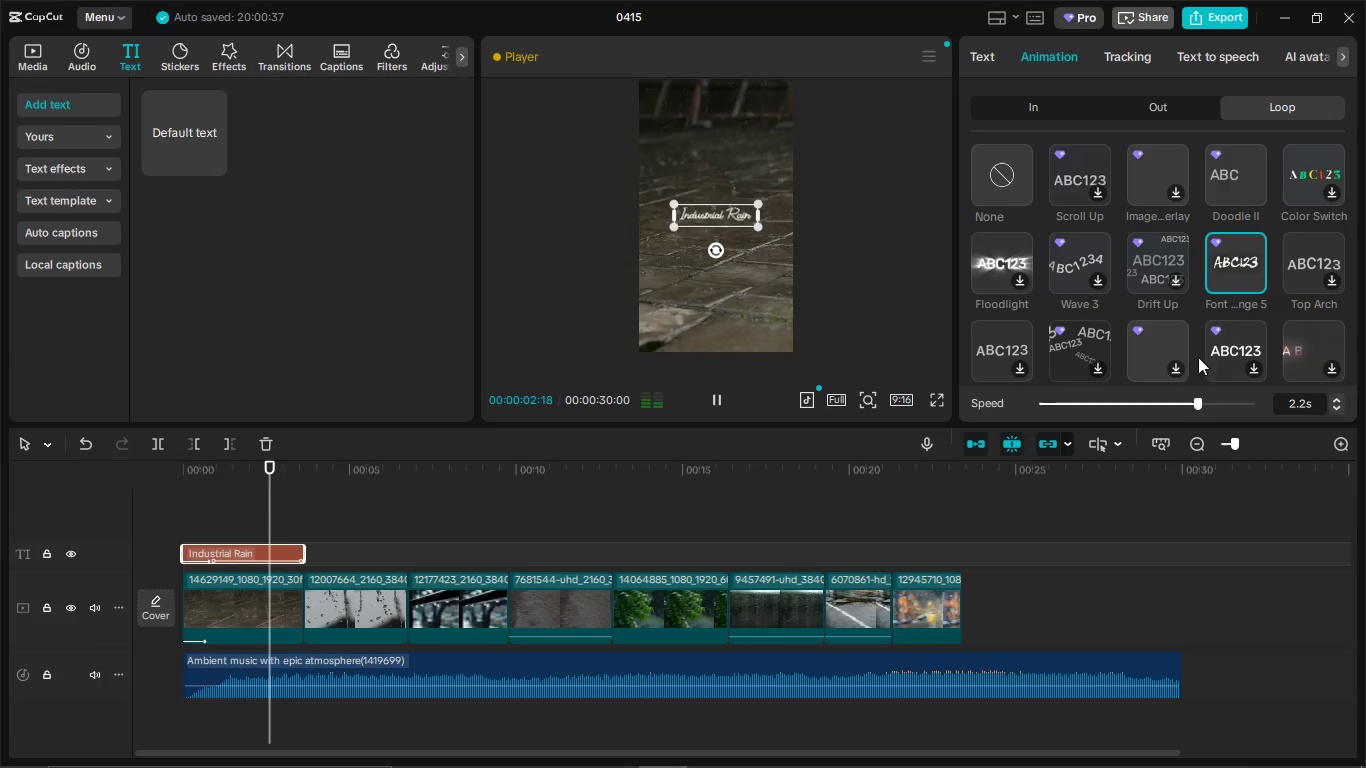 
left_click([1052, 107])
 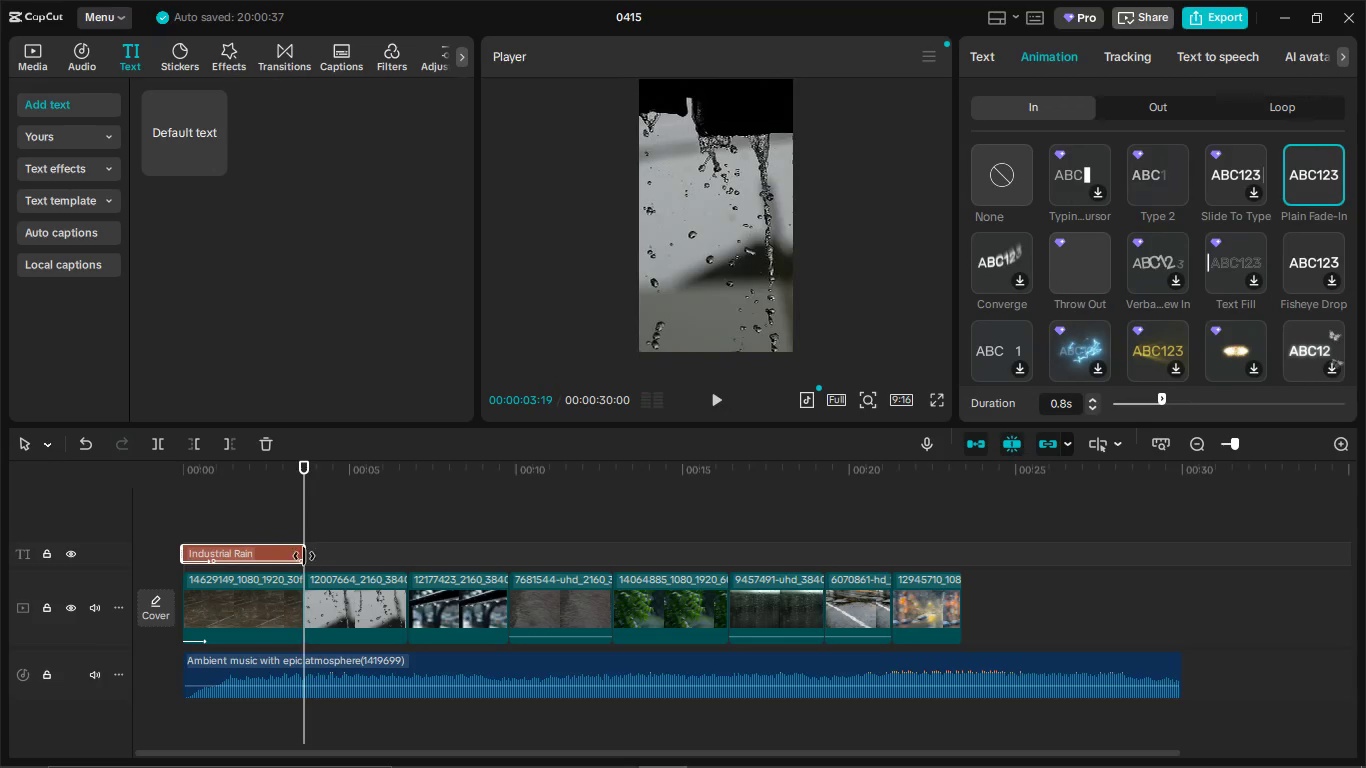 
left_click_drag(start_coordinate=[300, 515], to_coordinate=[97, 532])
 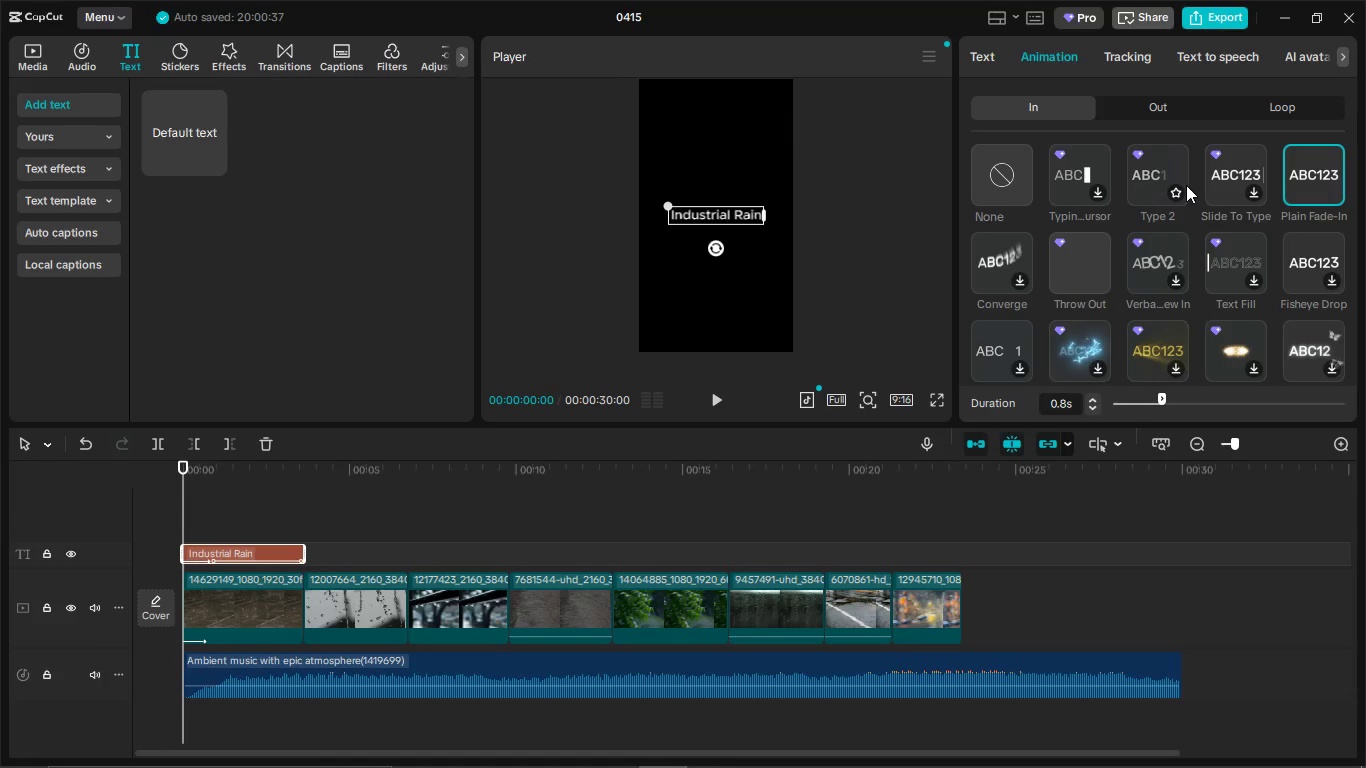 
left_click([997, 195])
 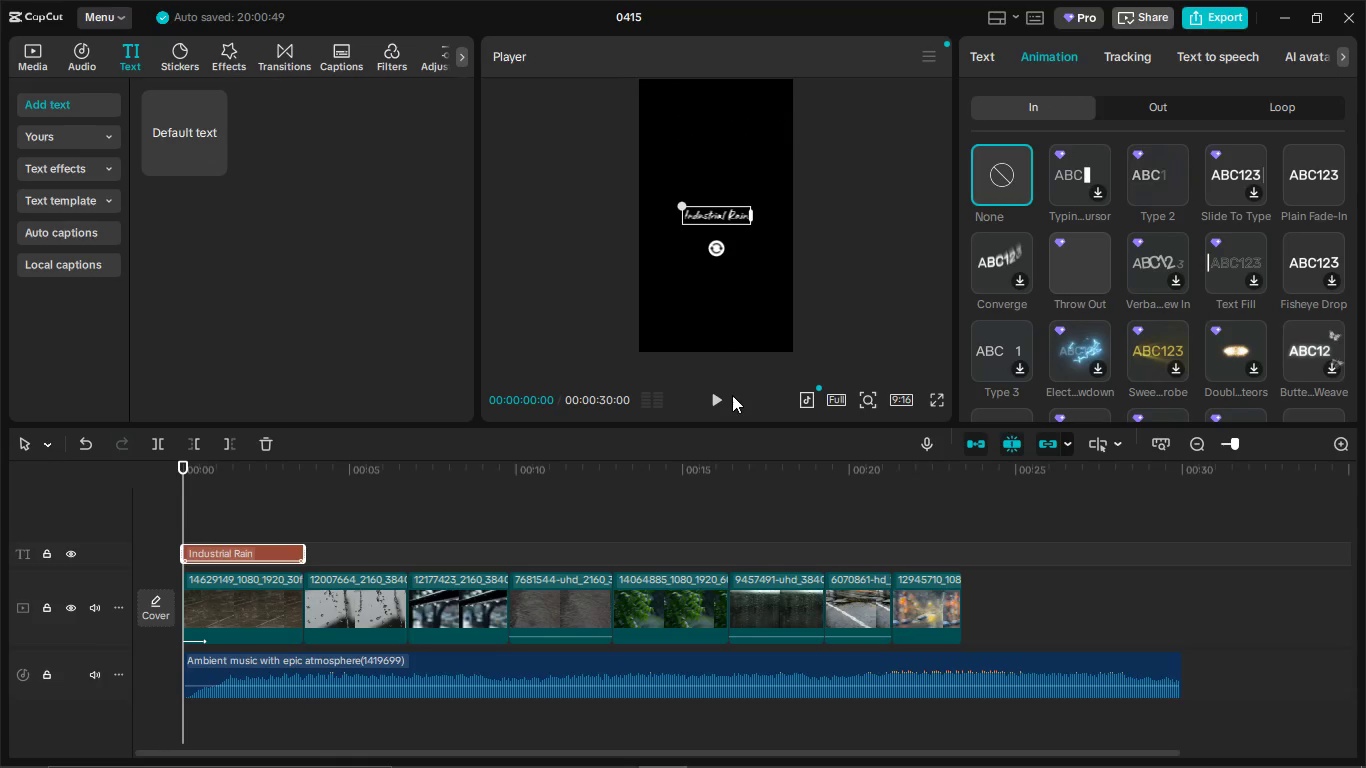 
left_click([708, 407])
 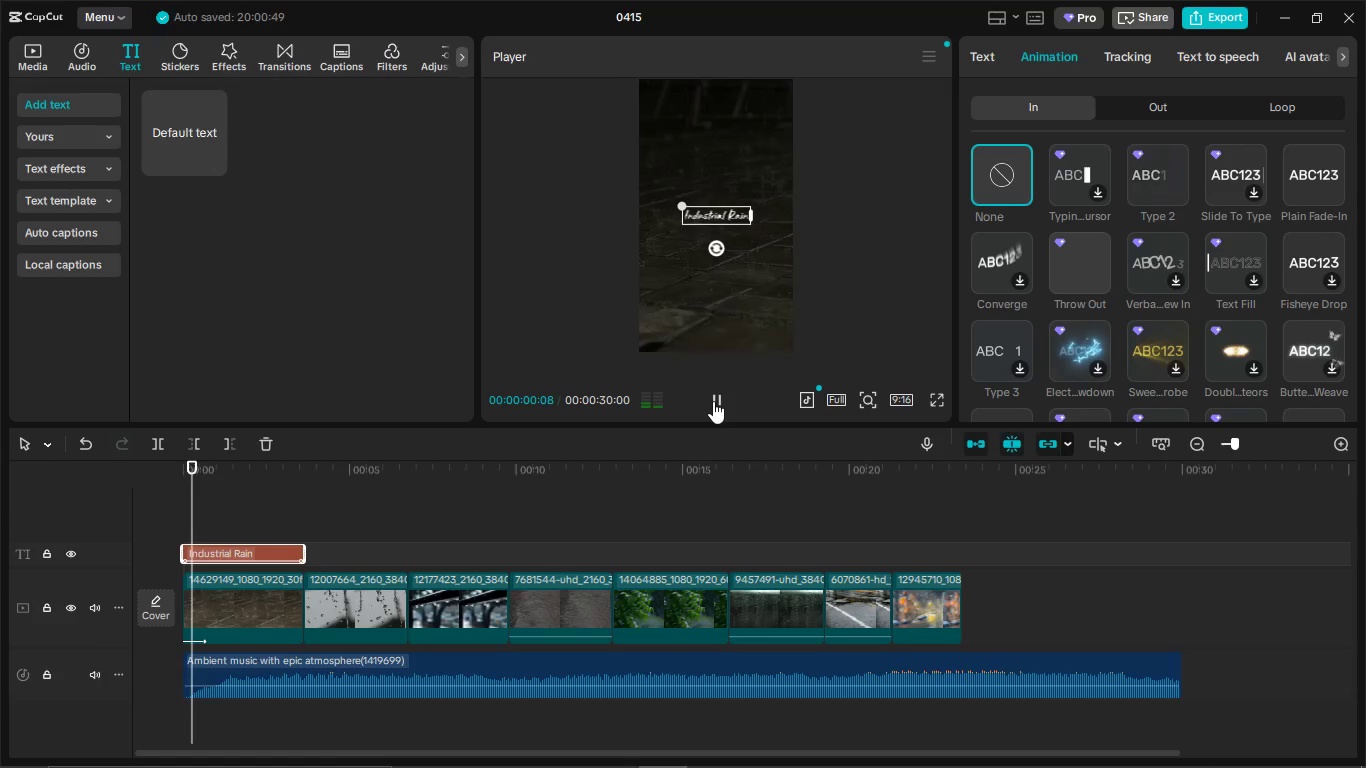 
left_click([713, 401])
 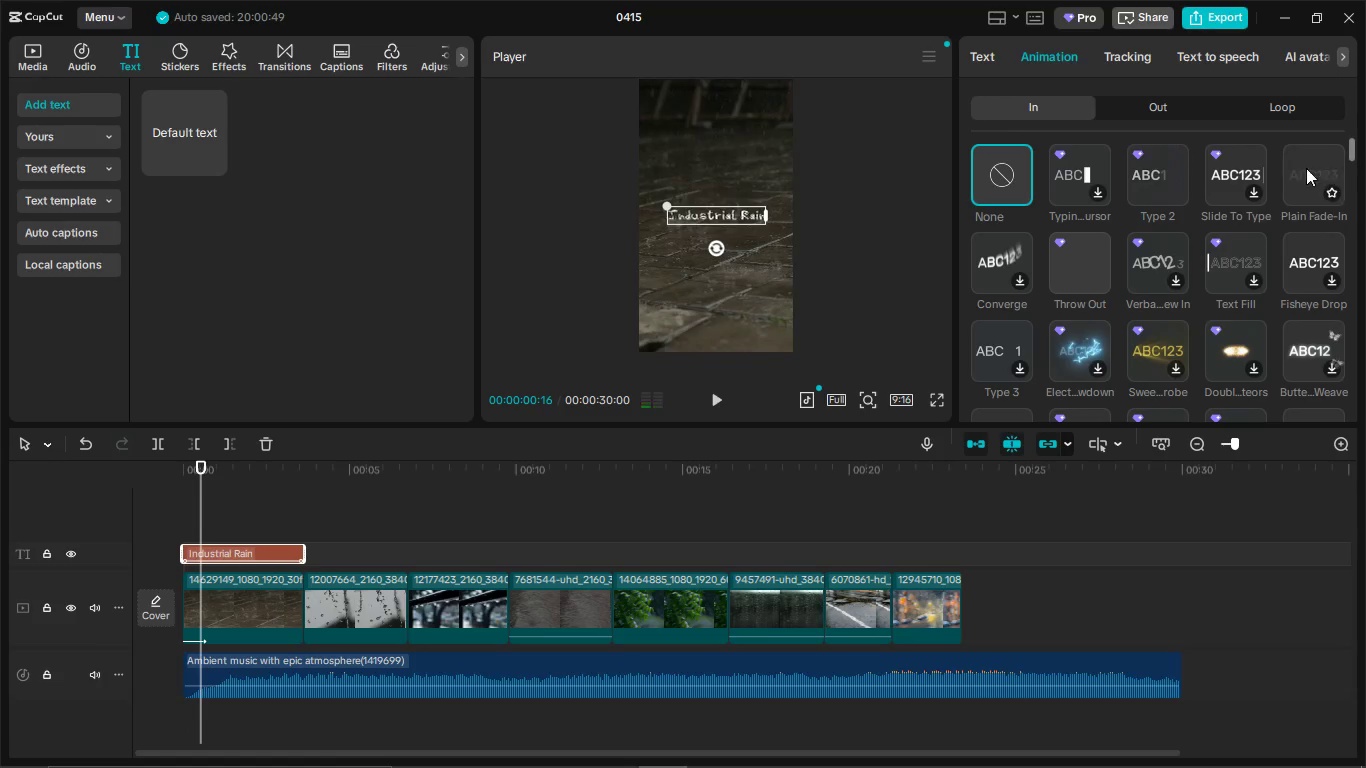 
left_click([1306, 168])
 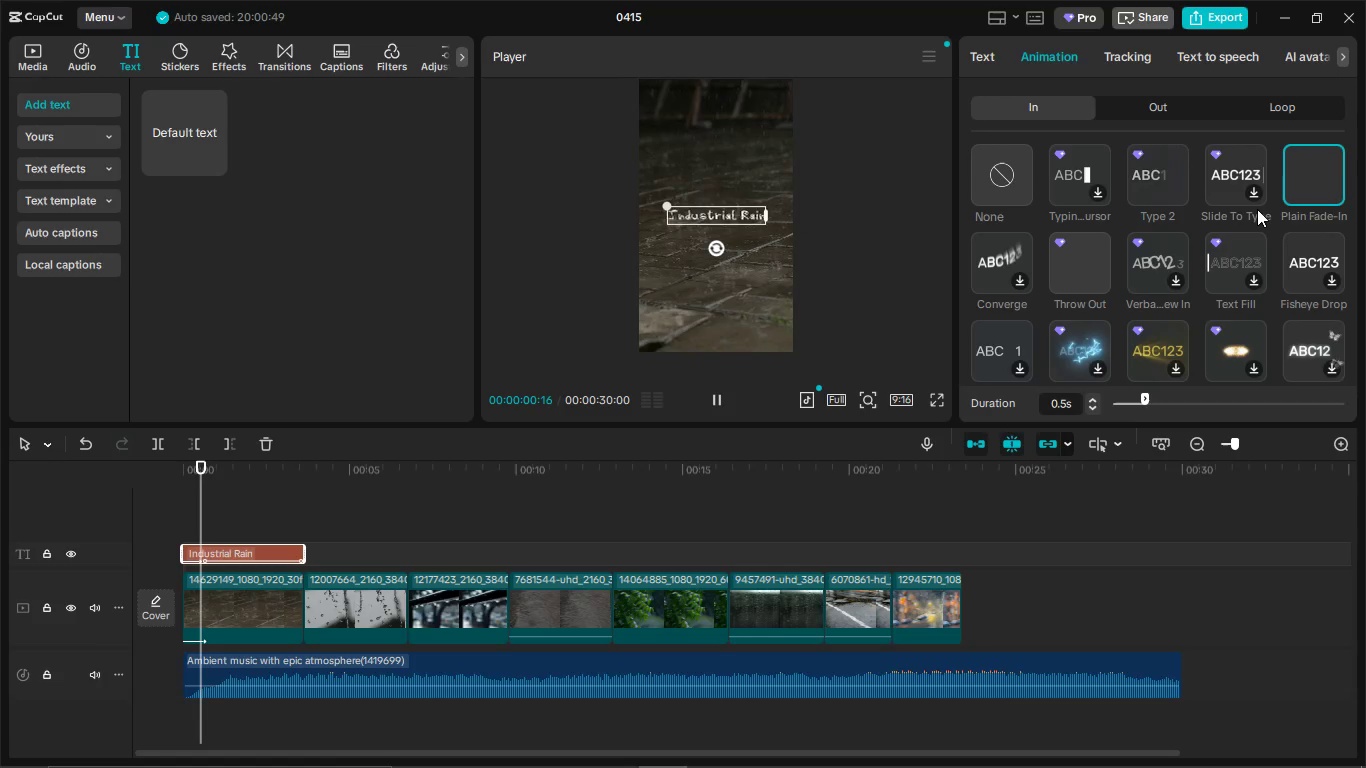 
scroll: coordinate [1088, 298], scroll_direction: down, amount: 5.0
 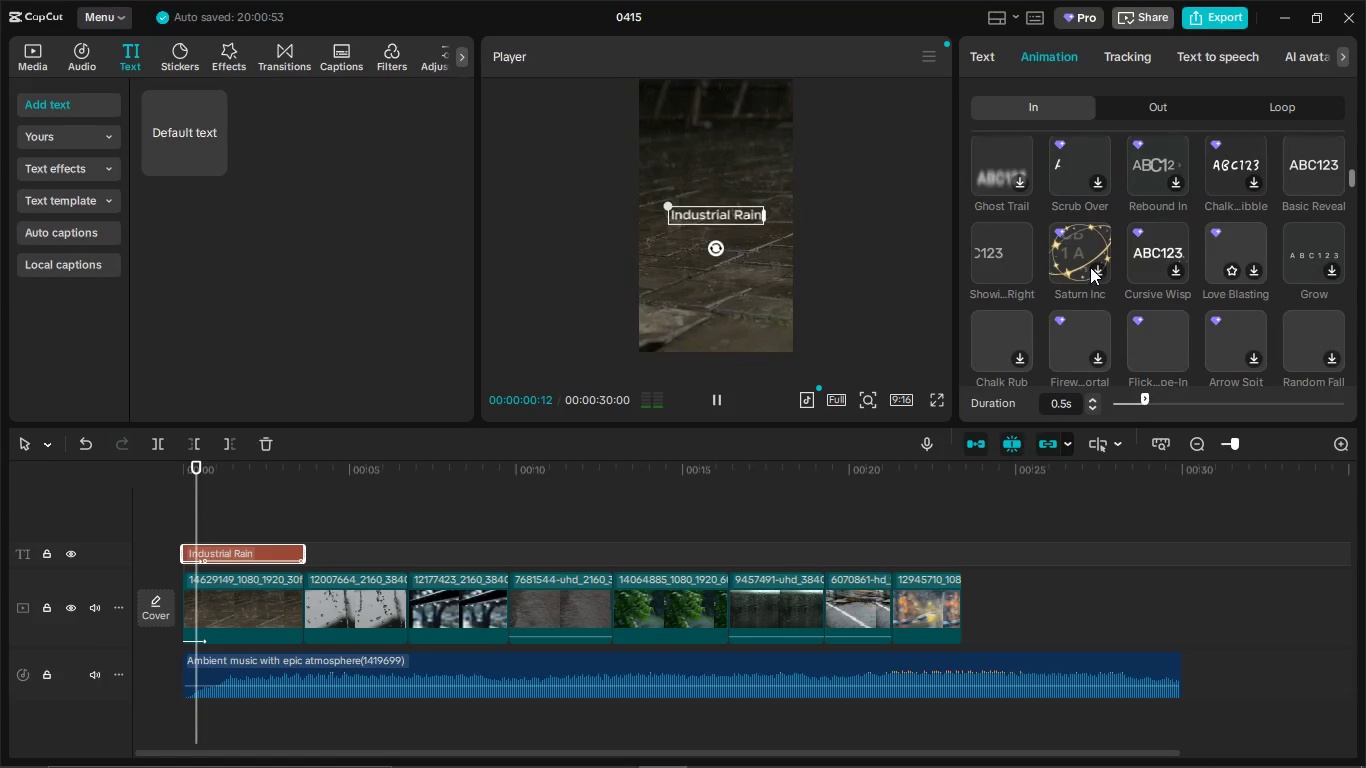 
scroll: coordinate [1309, 230], scroll_direction: up, amount: 2.0
 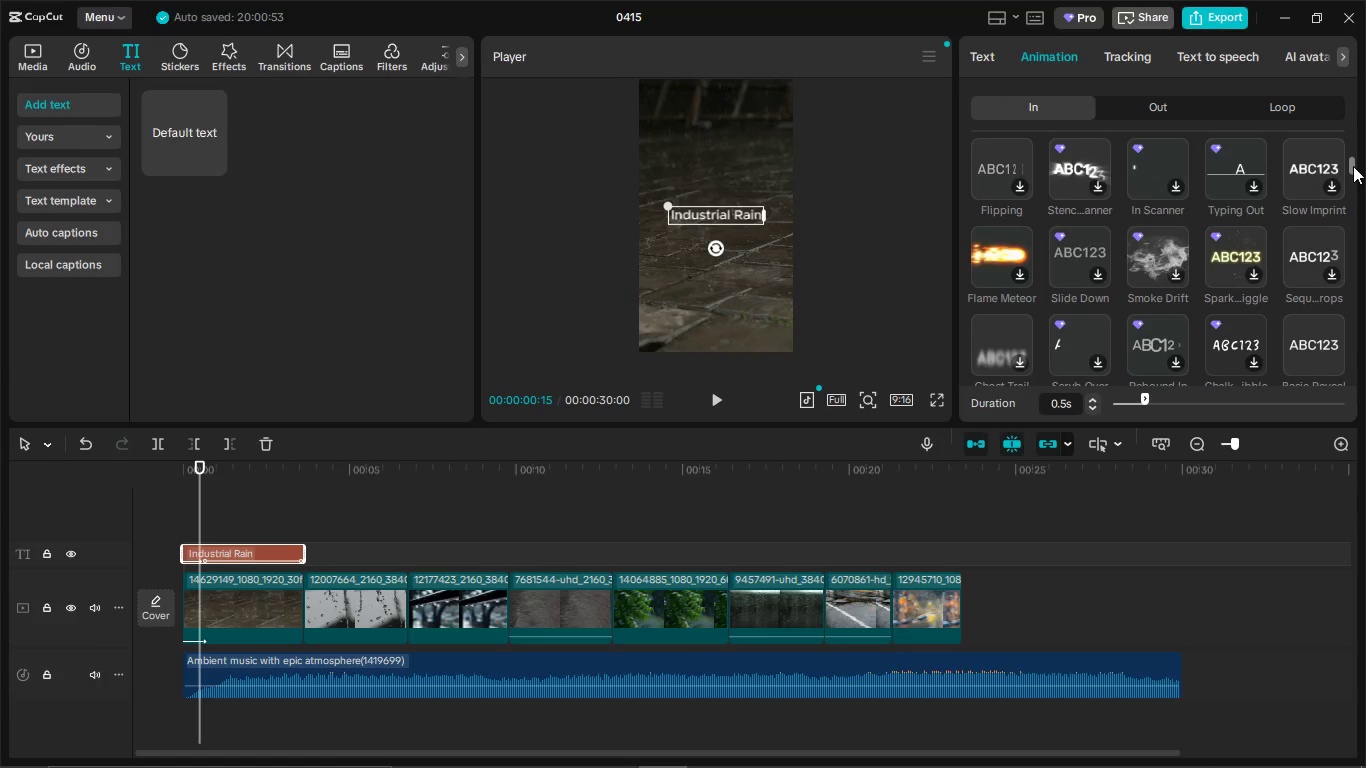 
left_click_drag(start_coordinate=[1352, 166], to_coordinate=[1345, 195])
 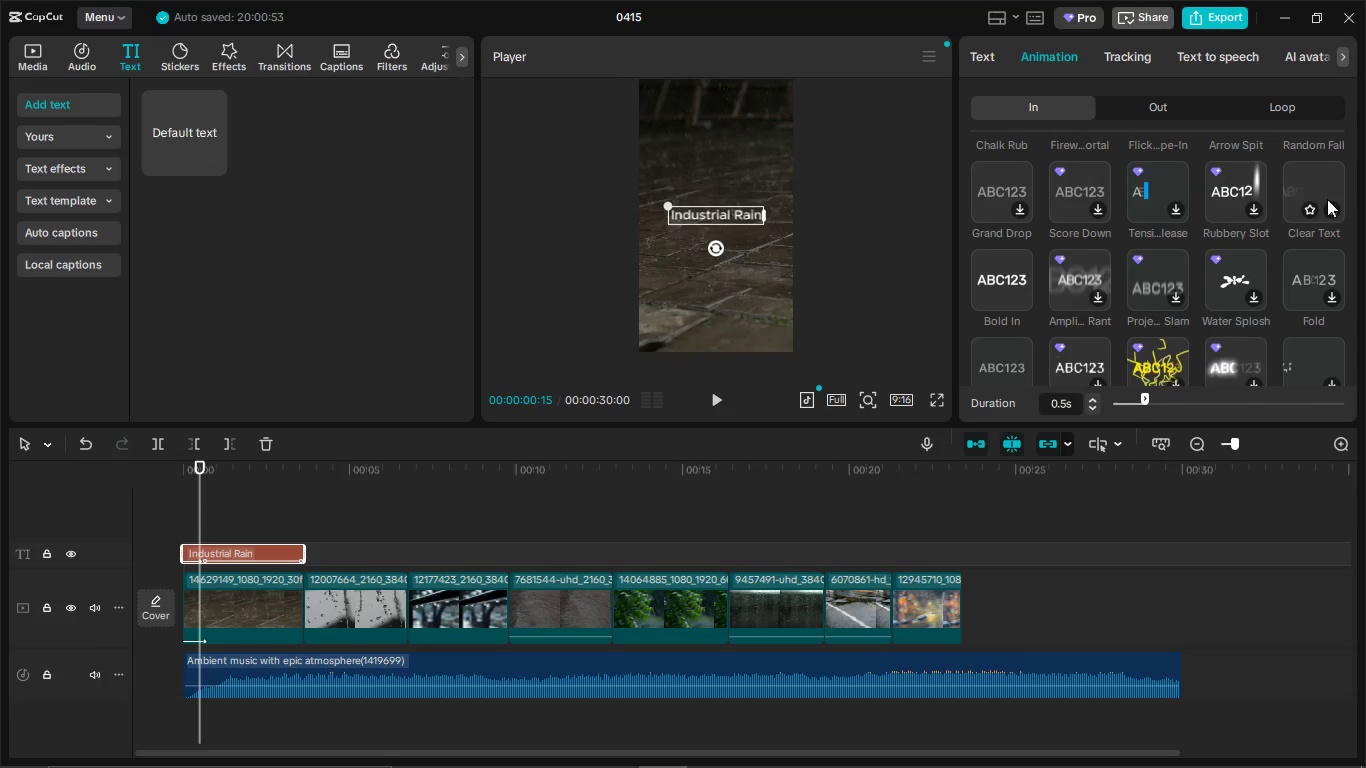 
scroll: coordinate [1309, 210], scroll_direction: up, amount: 1.0
 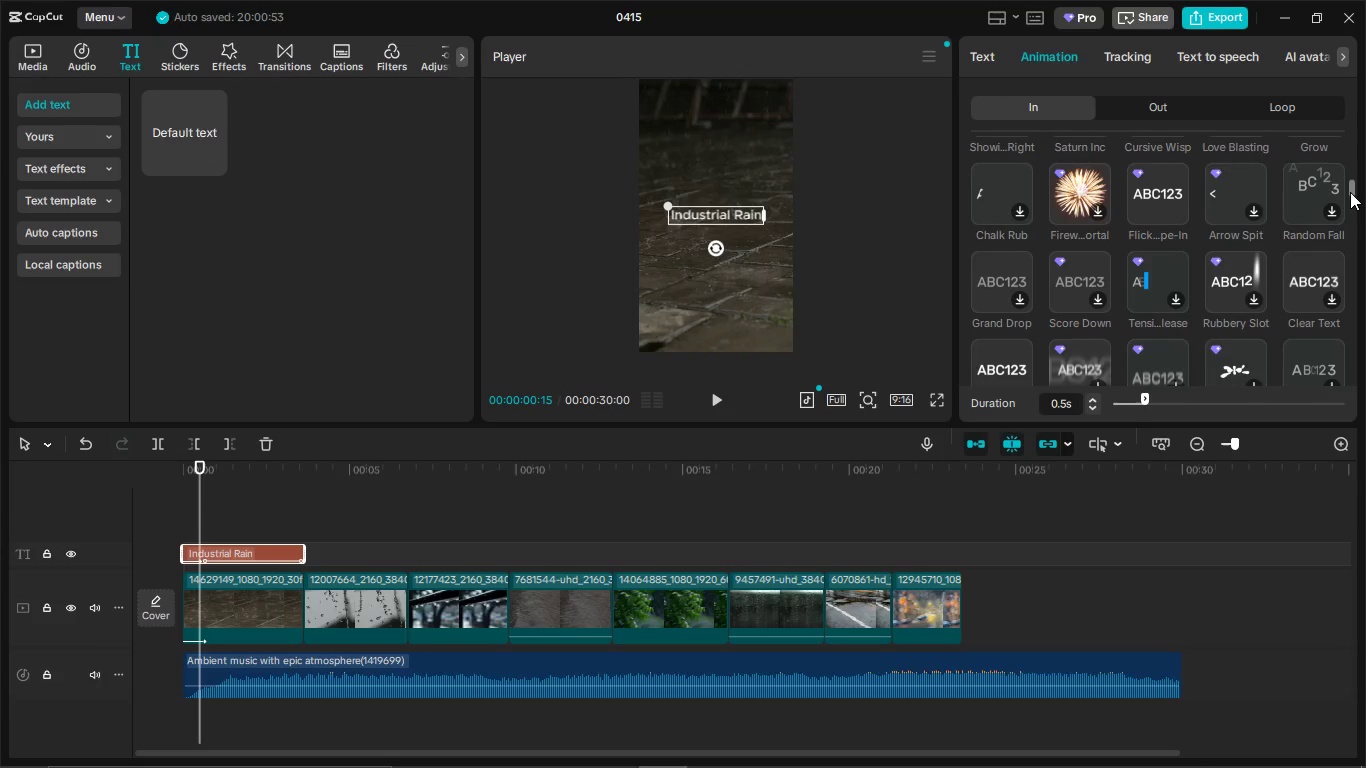 
left_click_drag(start_coordinate=[1350, 192], to_coordinate=[1351, 170])
 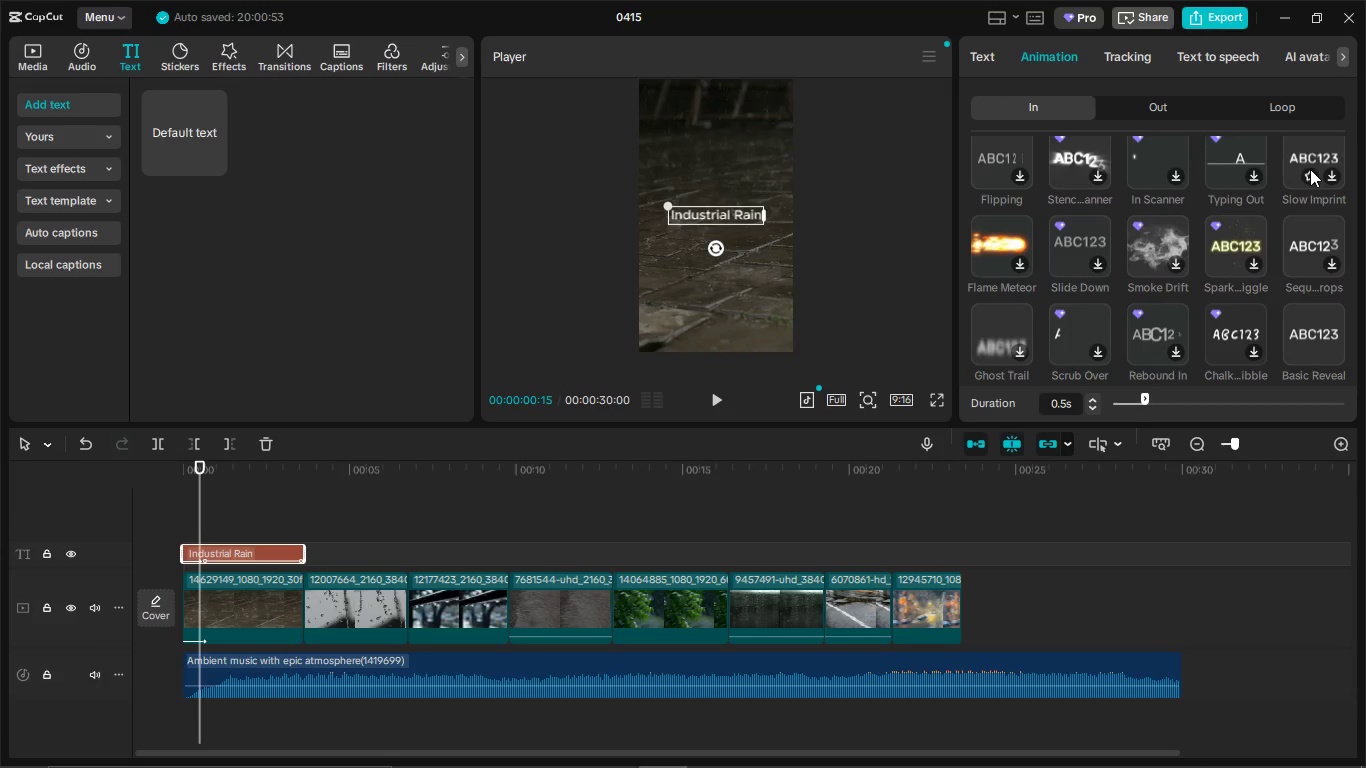 
left_click([1316, 161])
 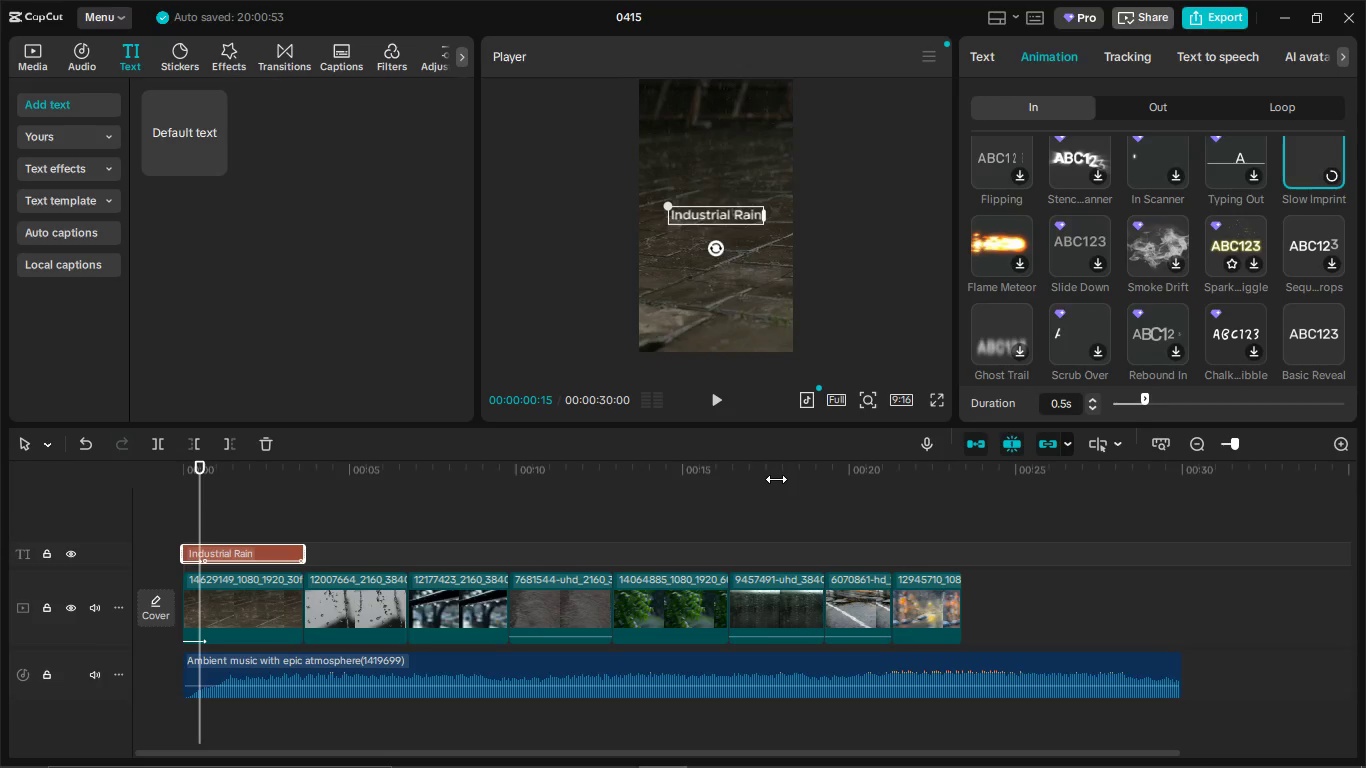 
left_click([1265, 105])
 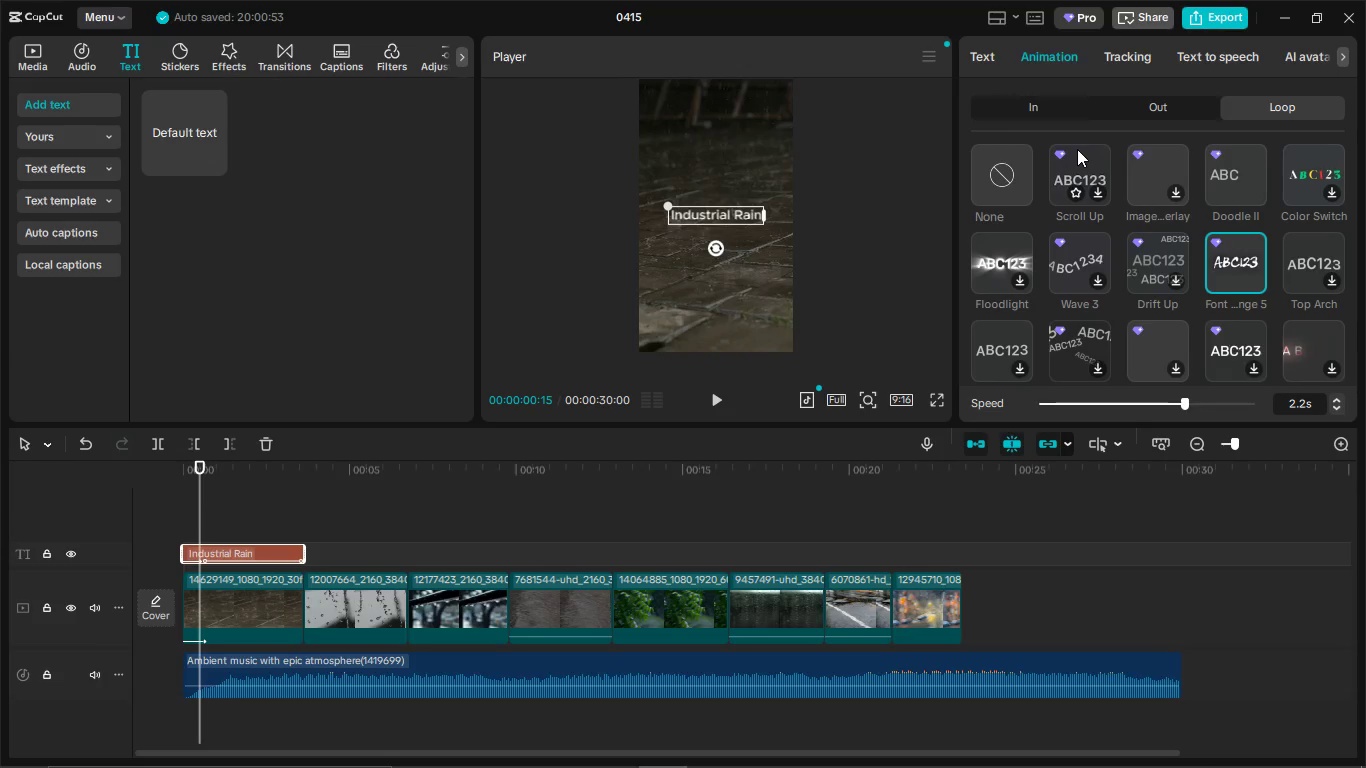 
left_click([1013, 164])
 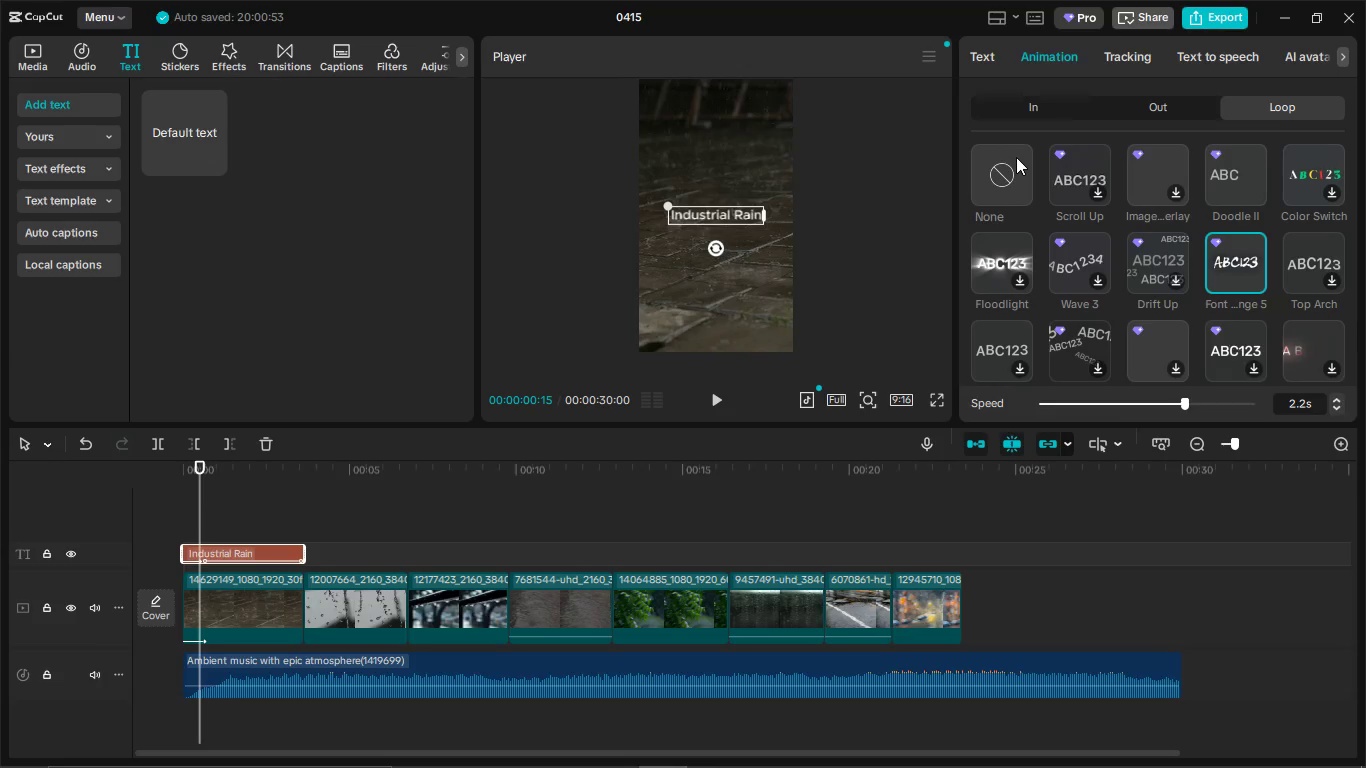 
left_click([1041, 106])
 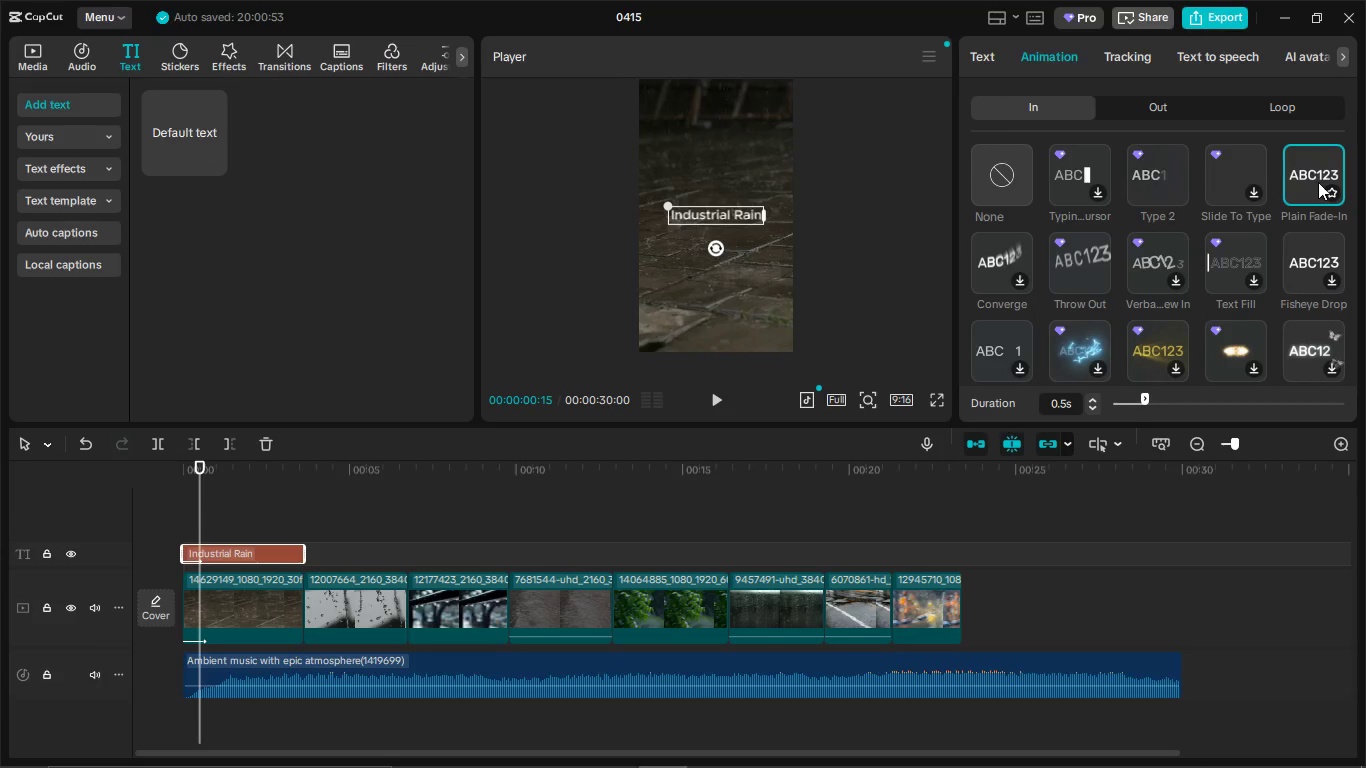 
scroll: coordinate [1328, 240], scroll_direction: down, amount: 2.0
 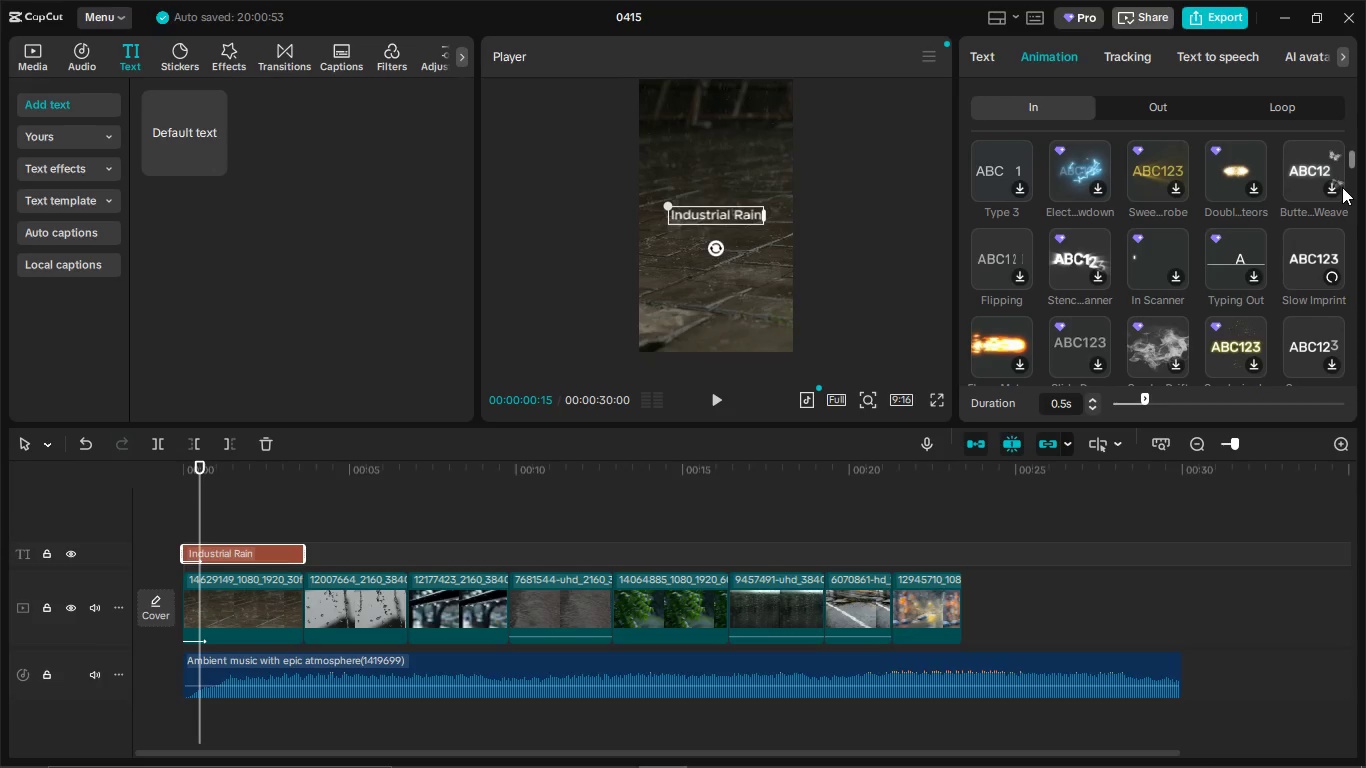 
scroll: coordinate [1339, 207], scroll_direction: none, amount: 0.0
 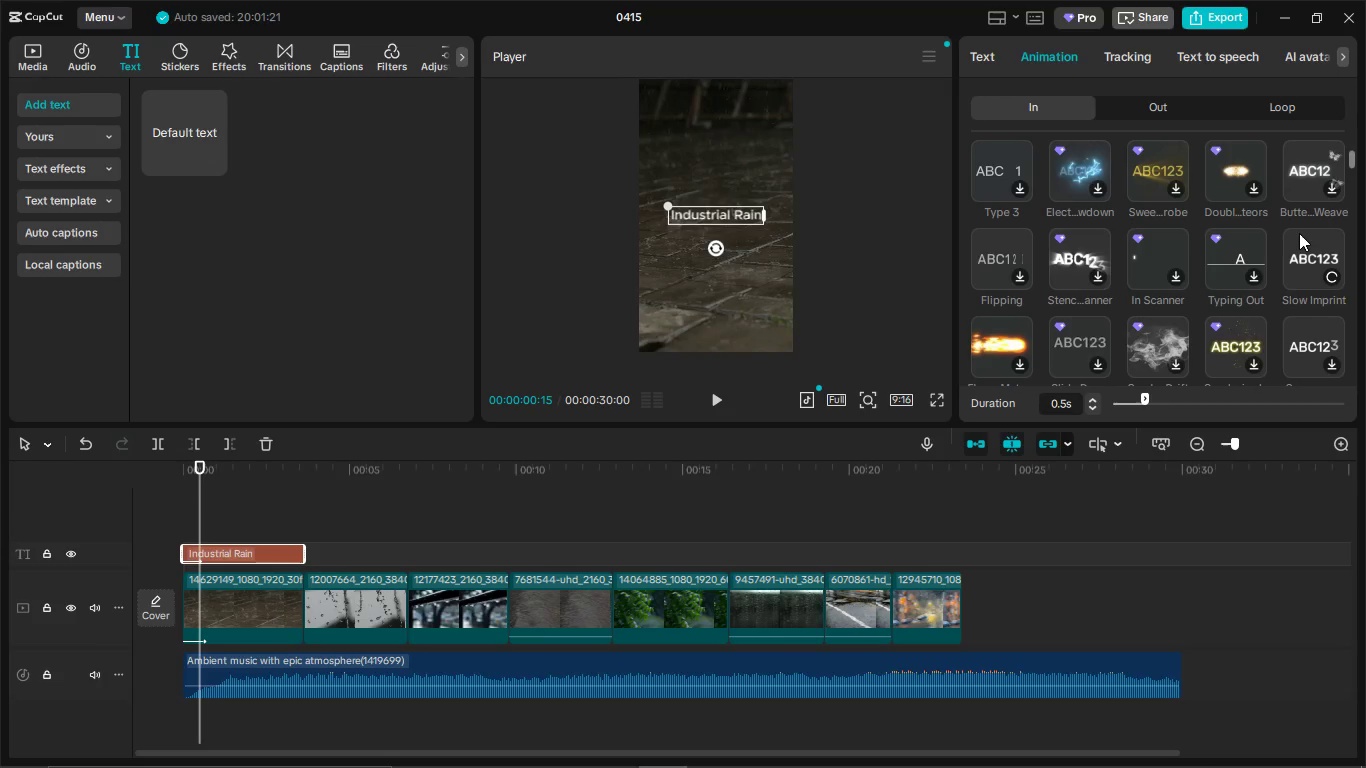 
left_click([1301, 259])
 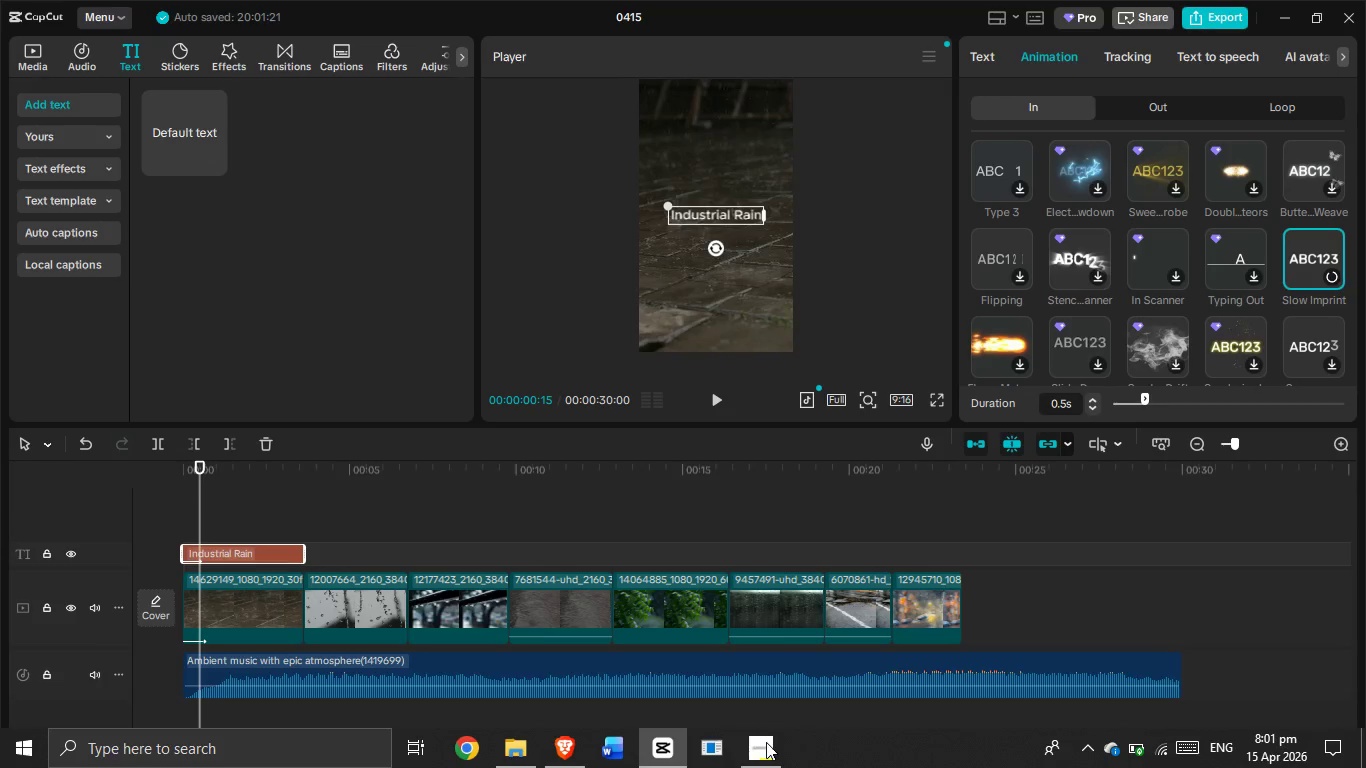 
left_click([754, 764])
 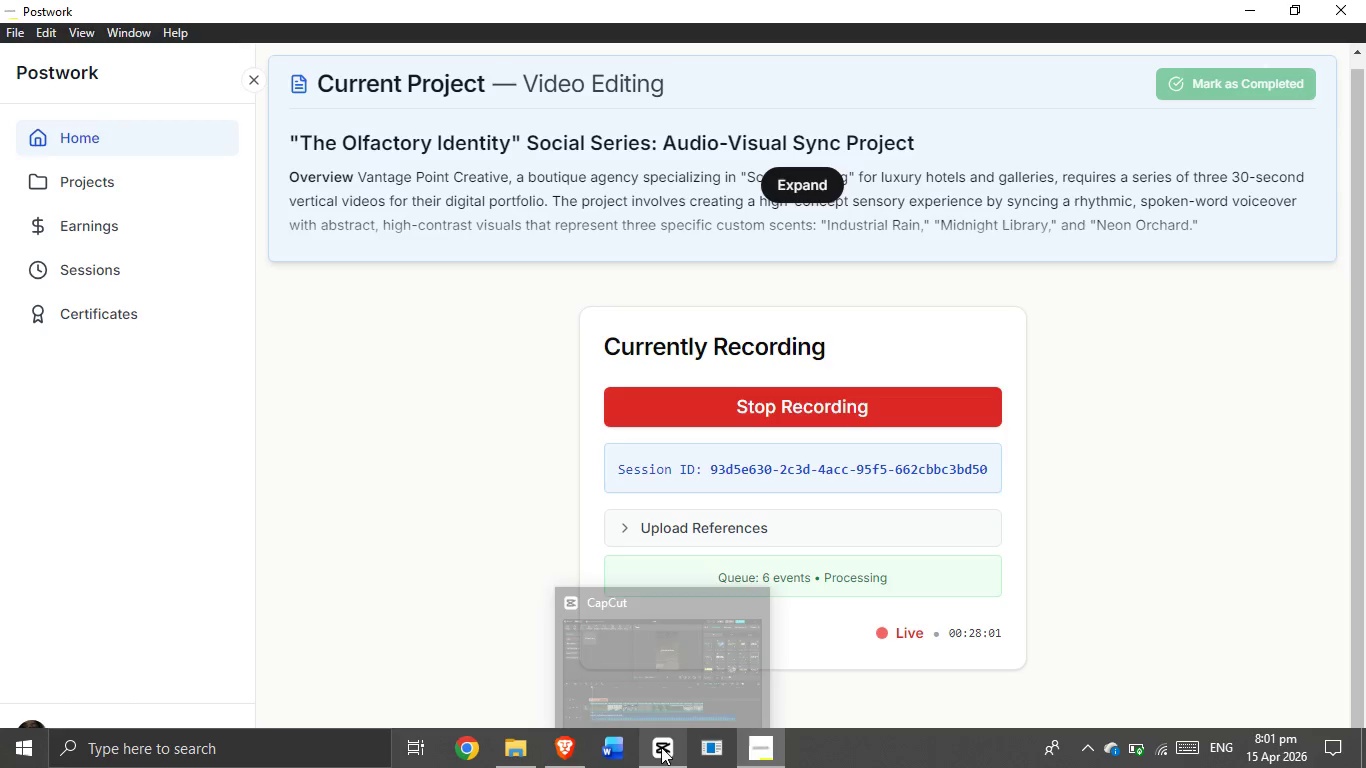 
left_click([661, 747])
 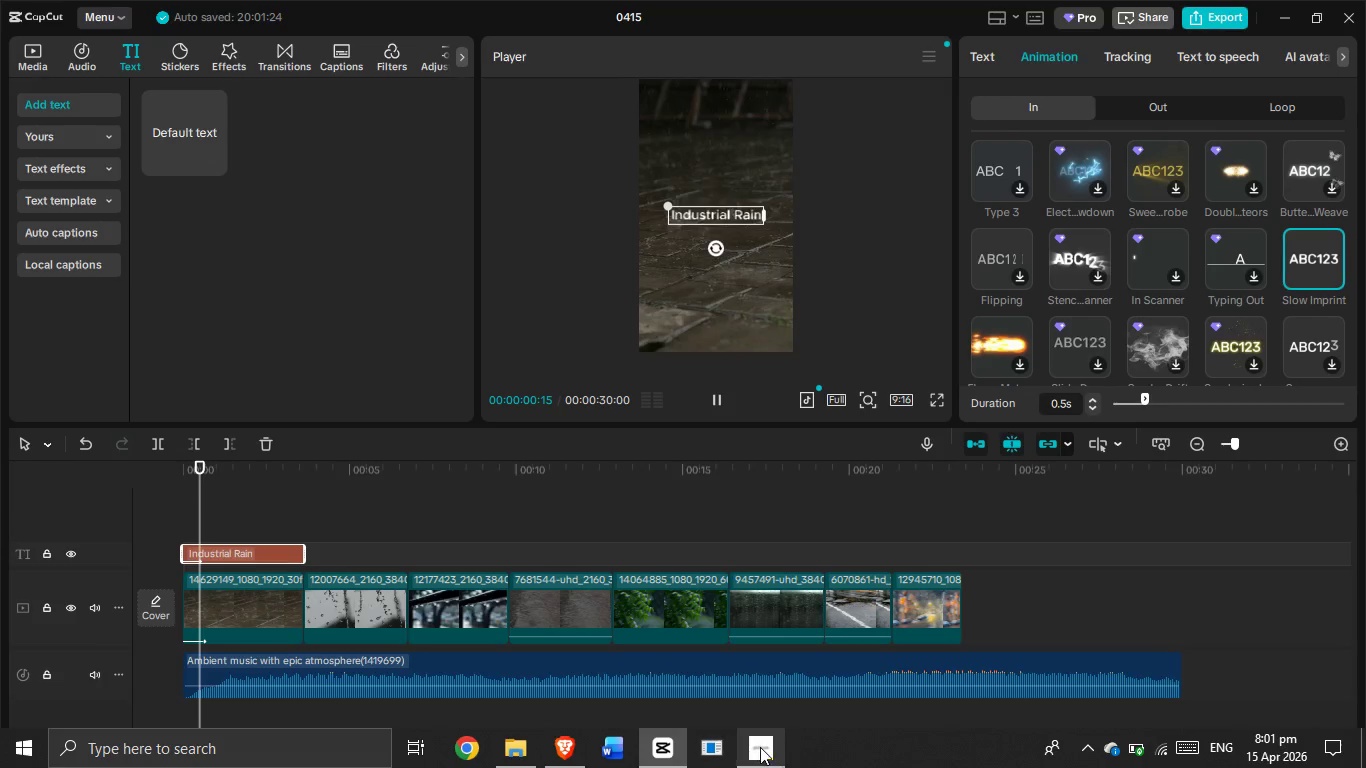 
left_click([760, 747])